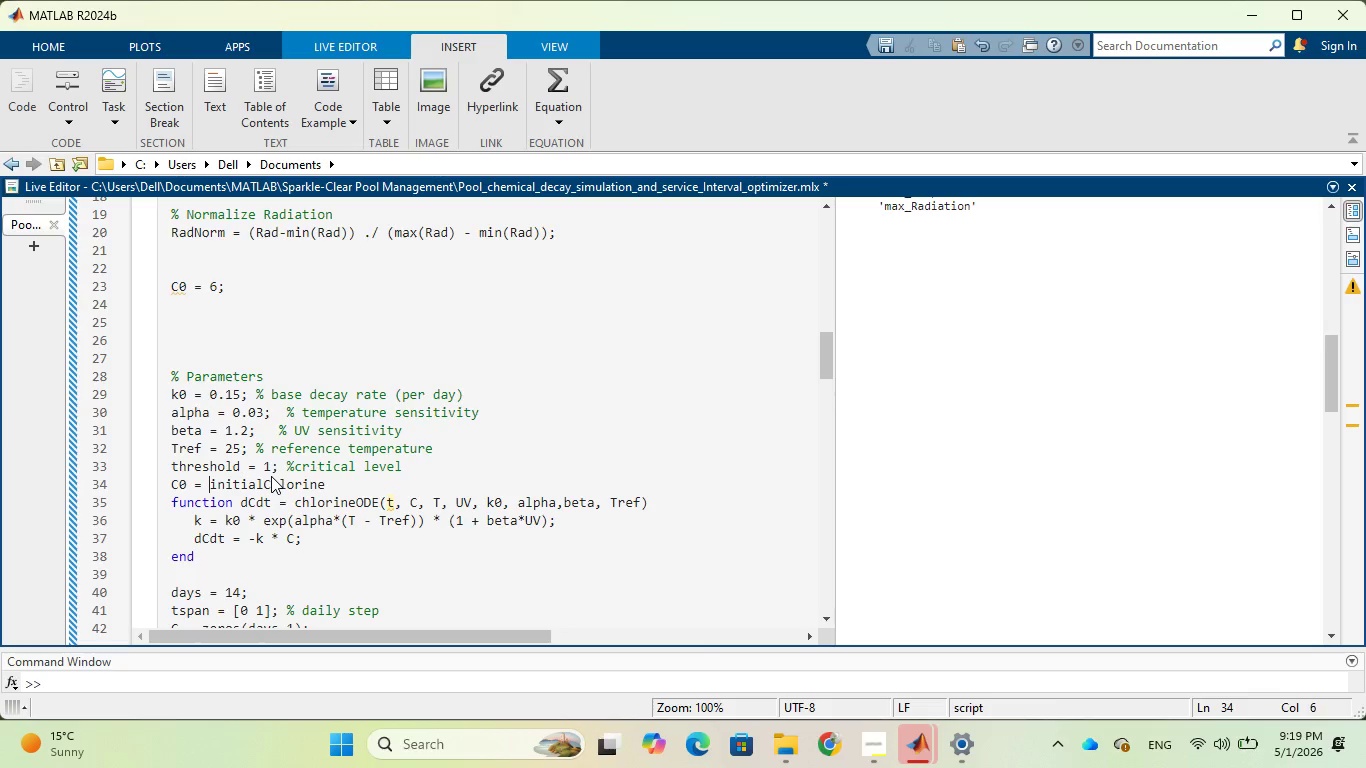 
key(ArrowRight)
 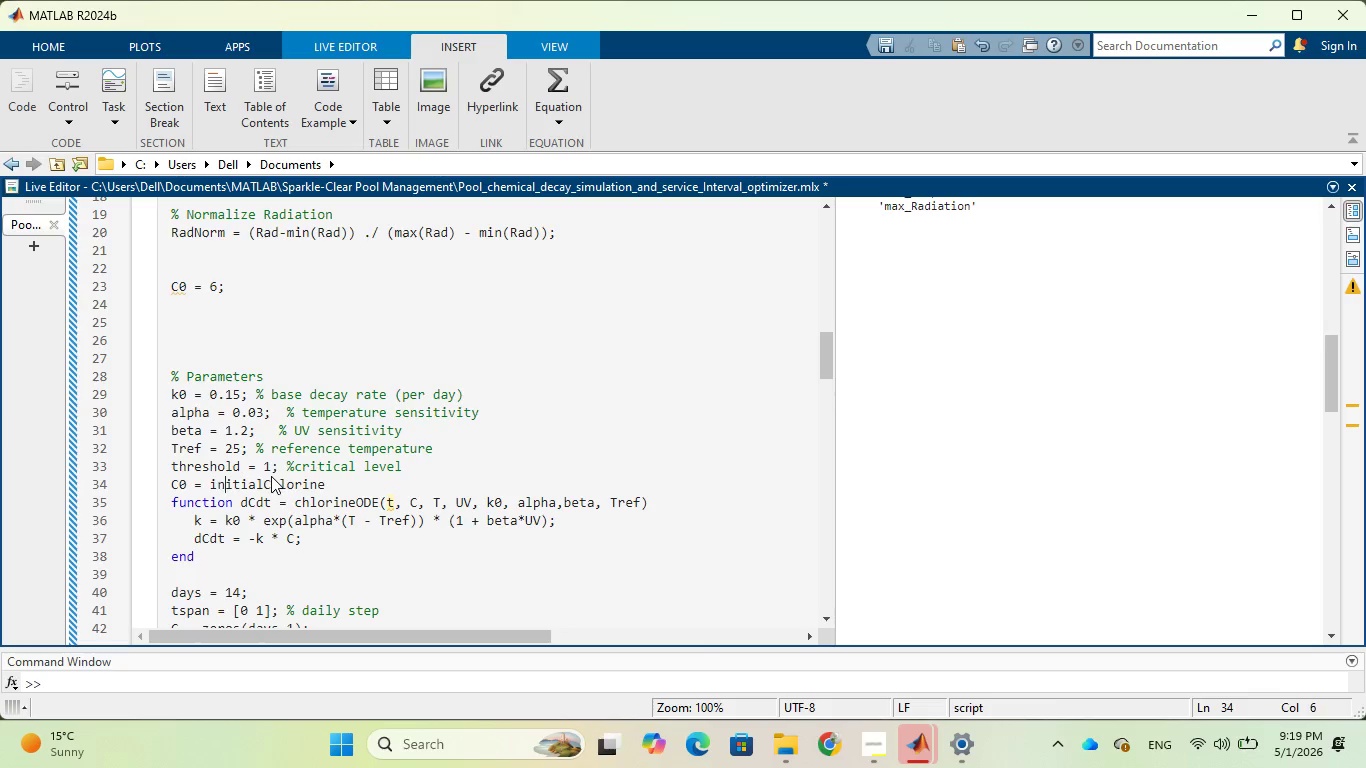 
key(ArrowRight)
 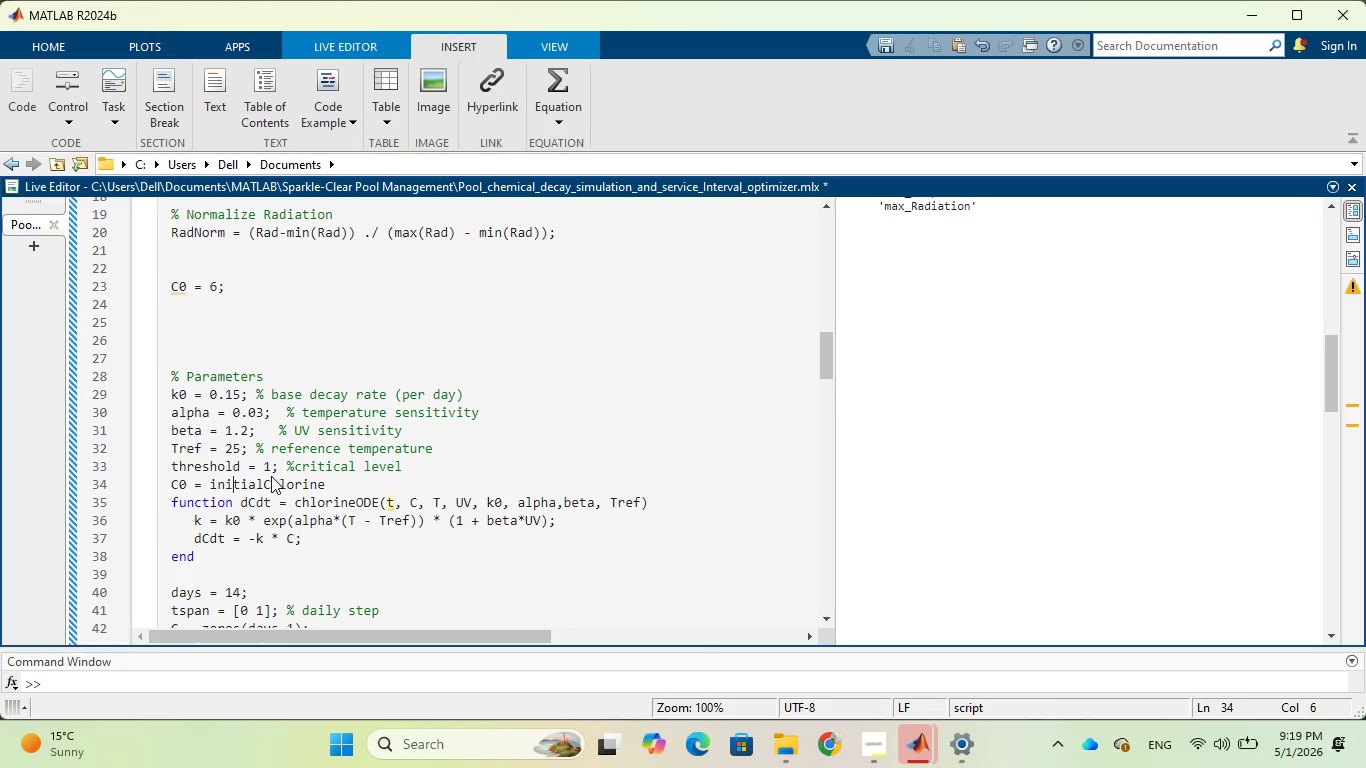 
key(ArrowRight)
 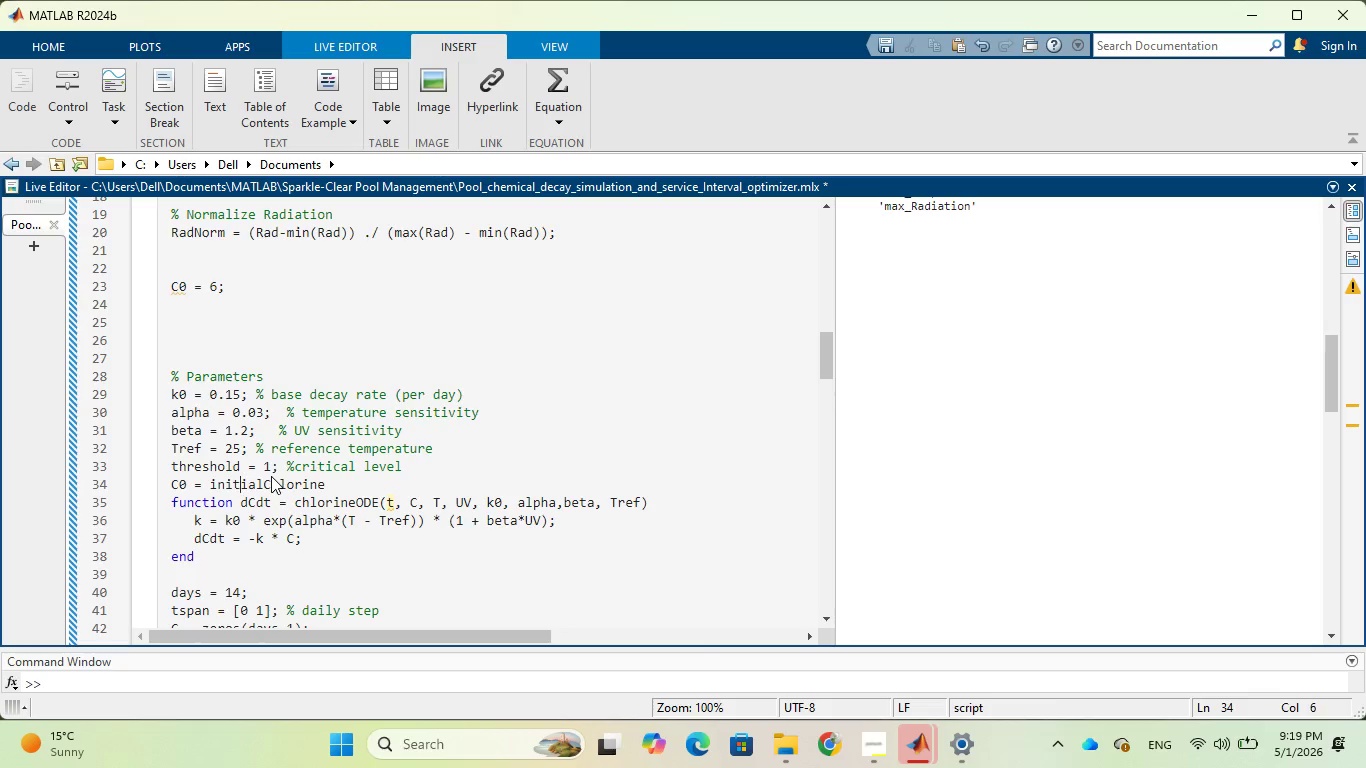 
key(ArrowRight)
 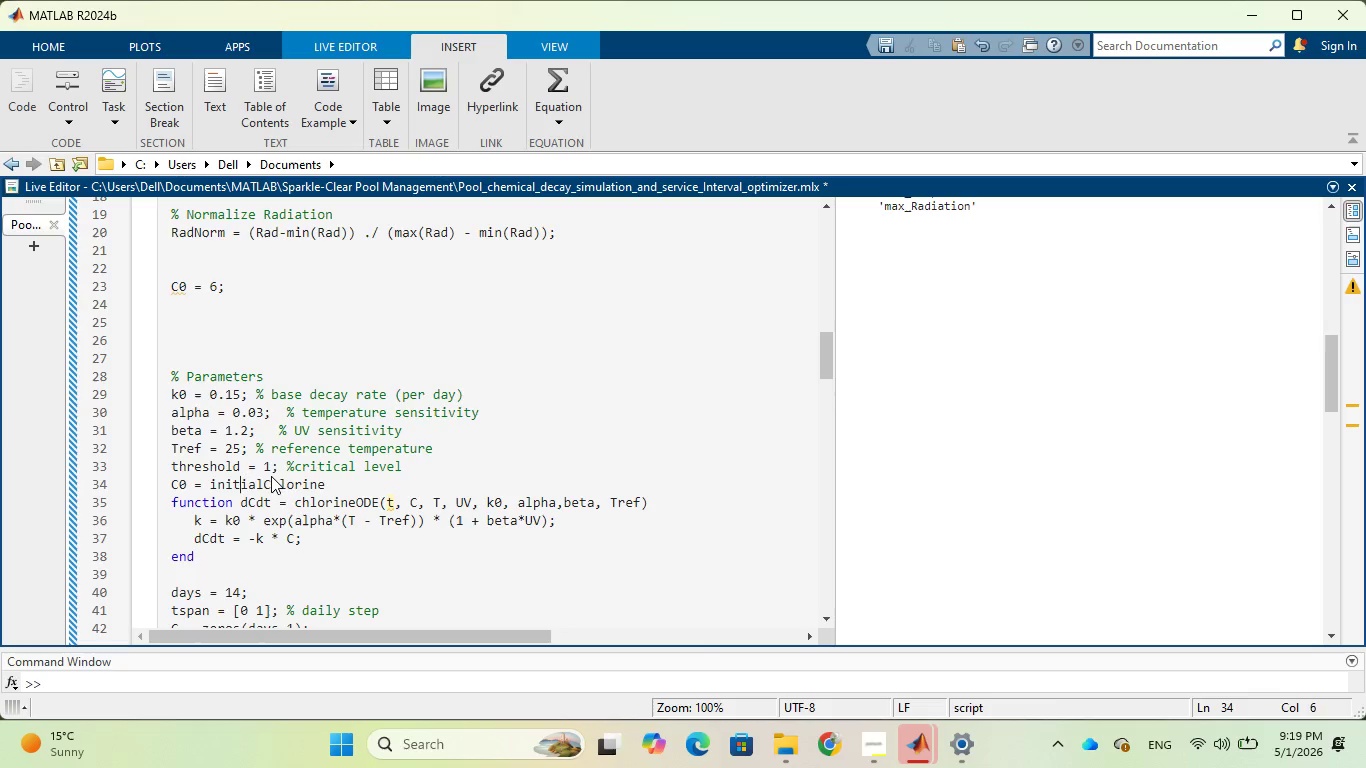 
key(ArrowRight)
 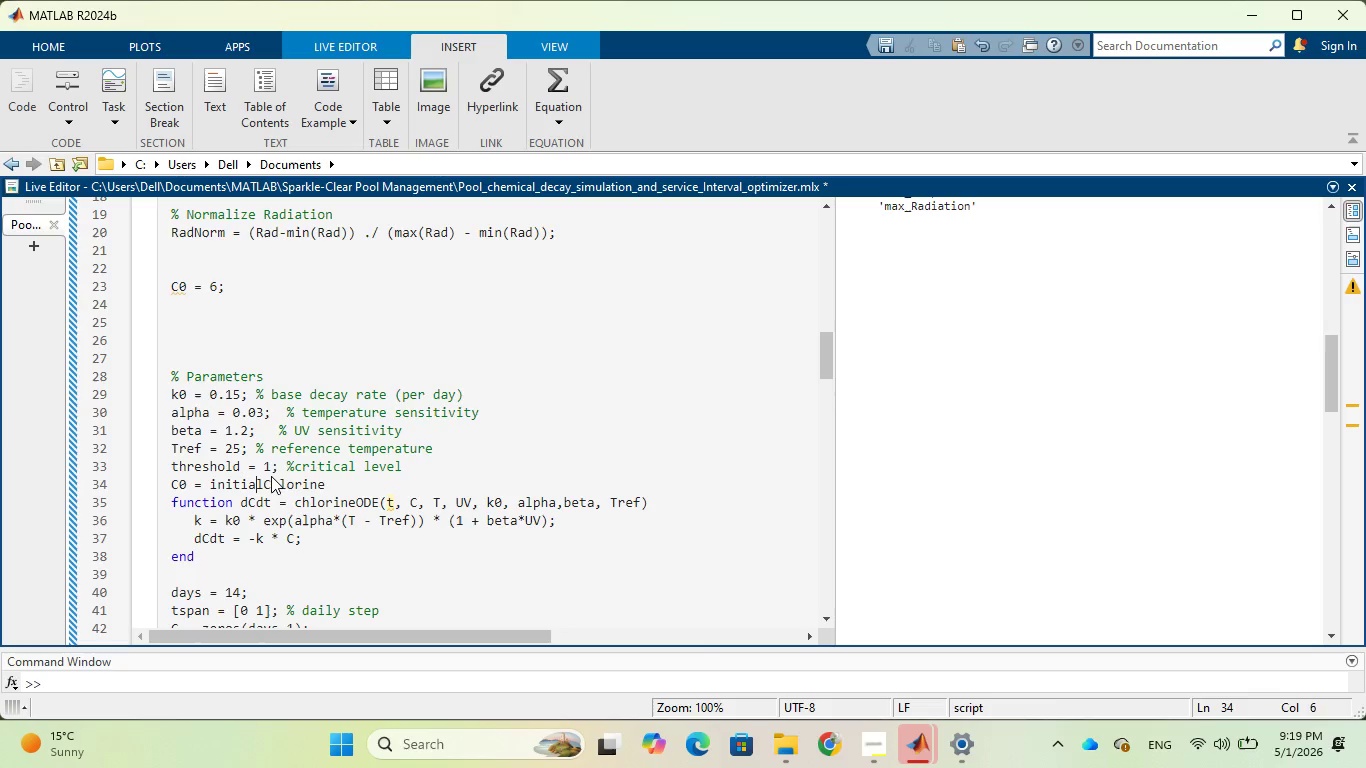 
key(ArrowRight)
 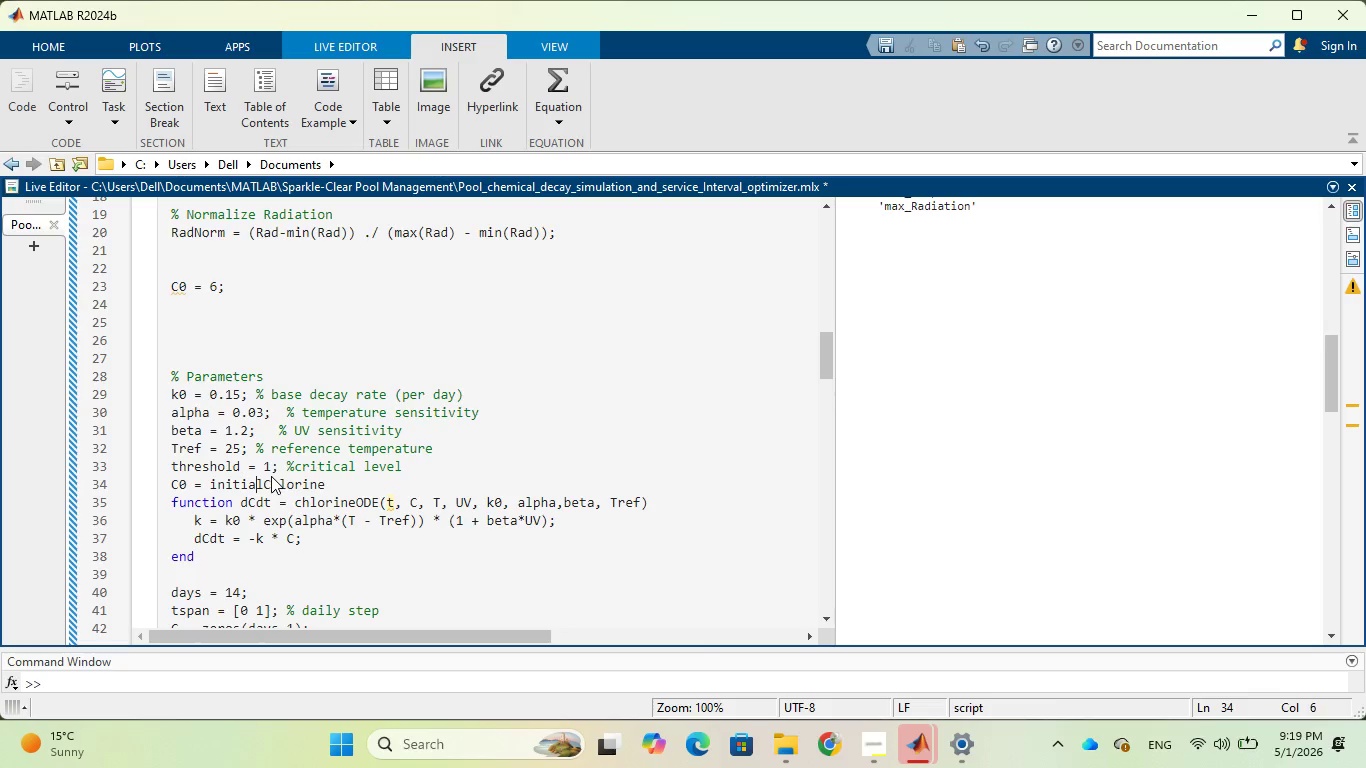 
key(ArrowRight)
 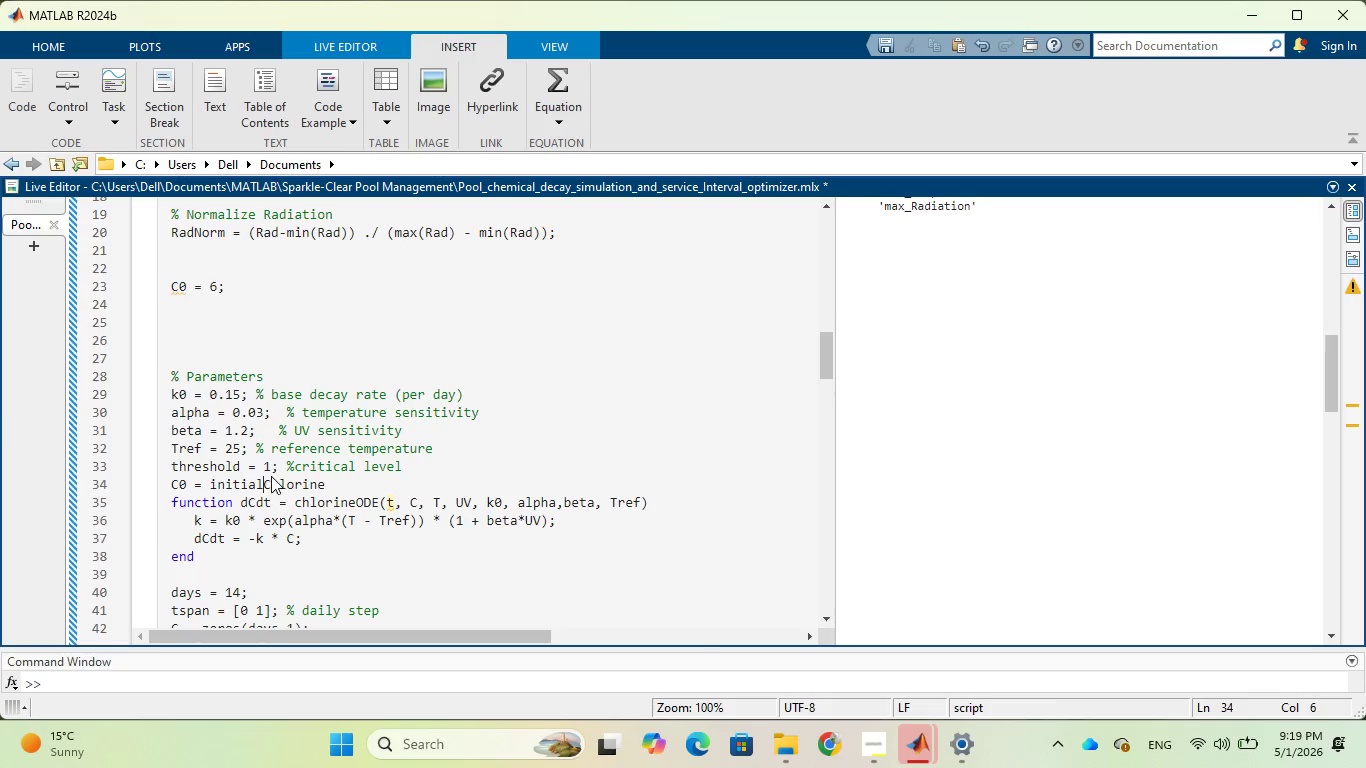 
key(ArrowRight)
 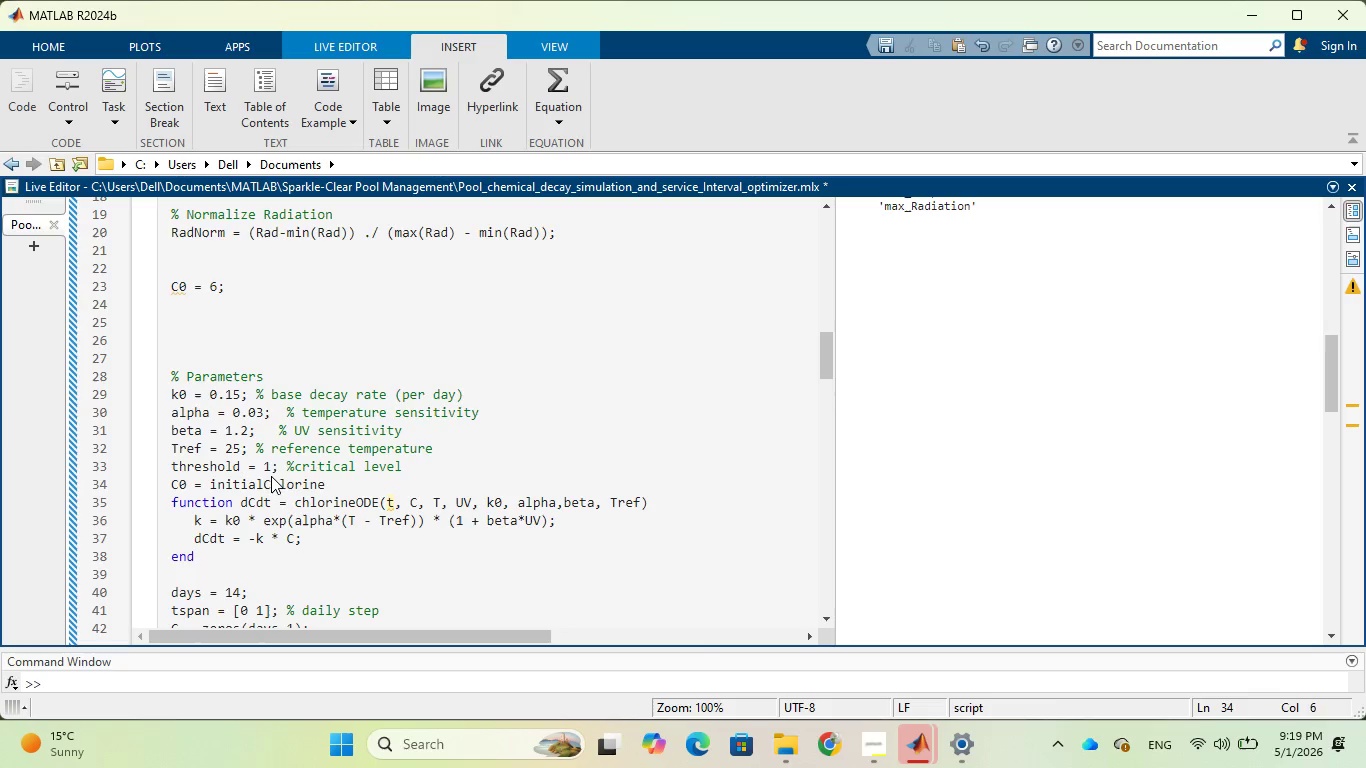 
key(ArrowRight)
 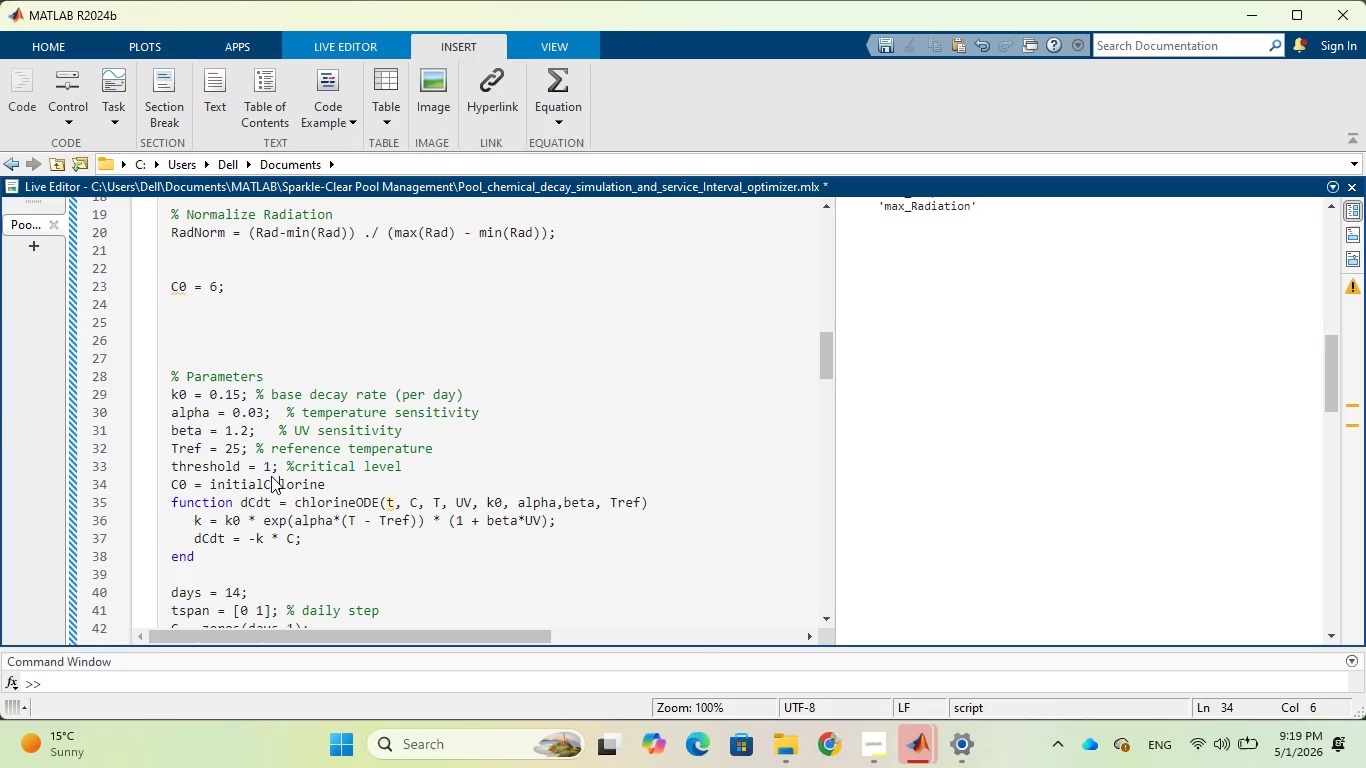 
key(ArrowRight)
 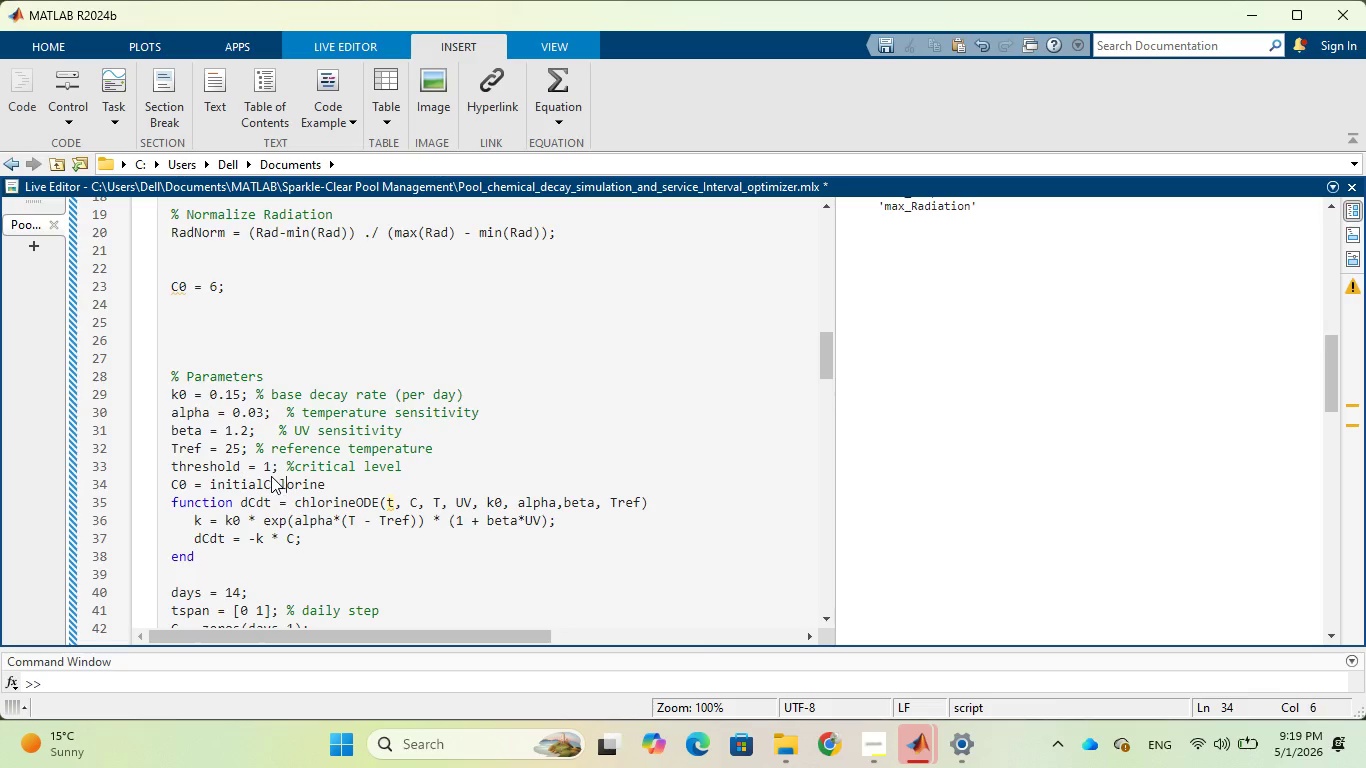 
key(ArrowRight)
 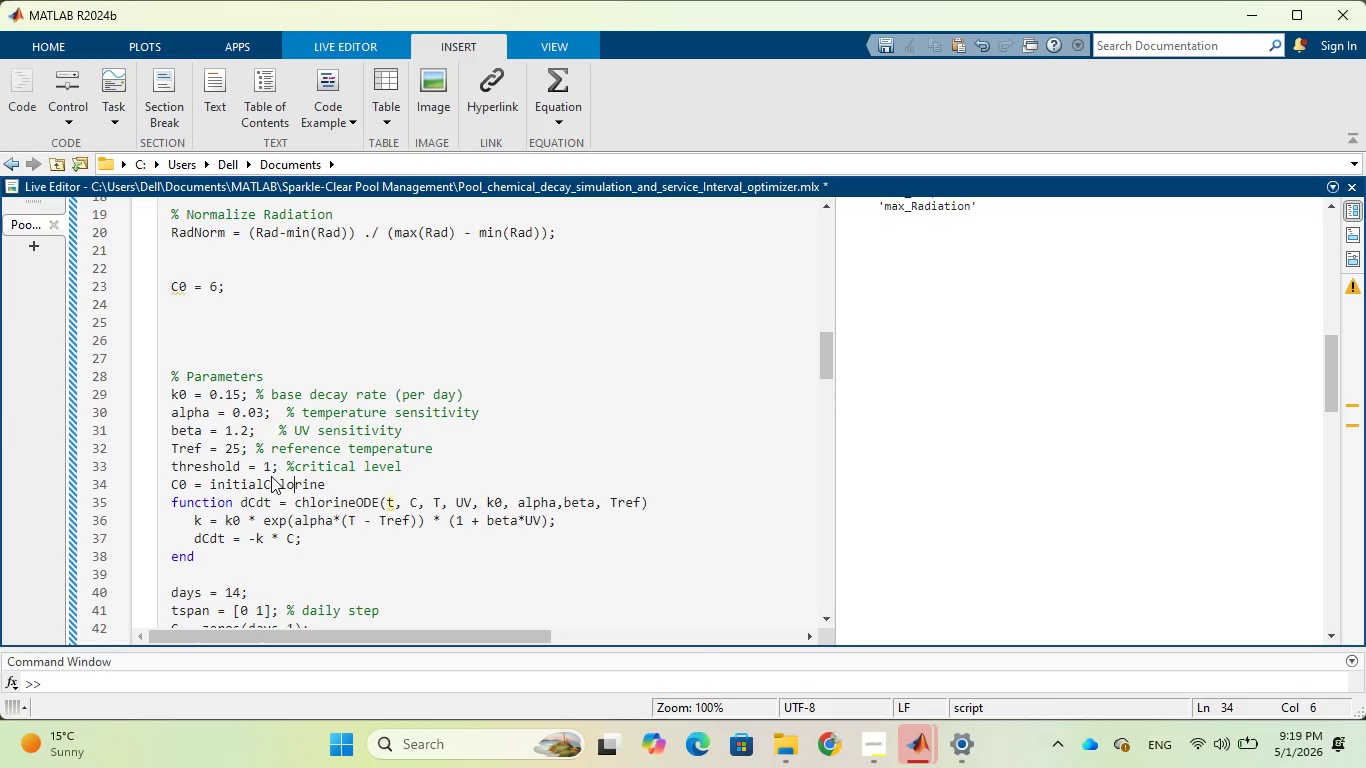 
key(ArrowRight)
 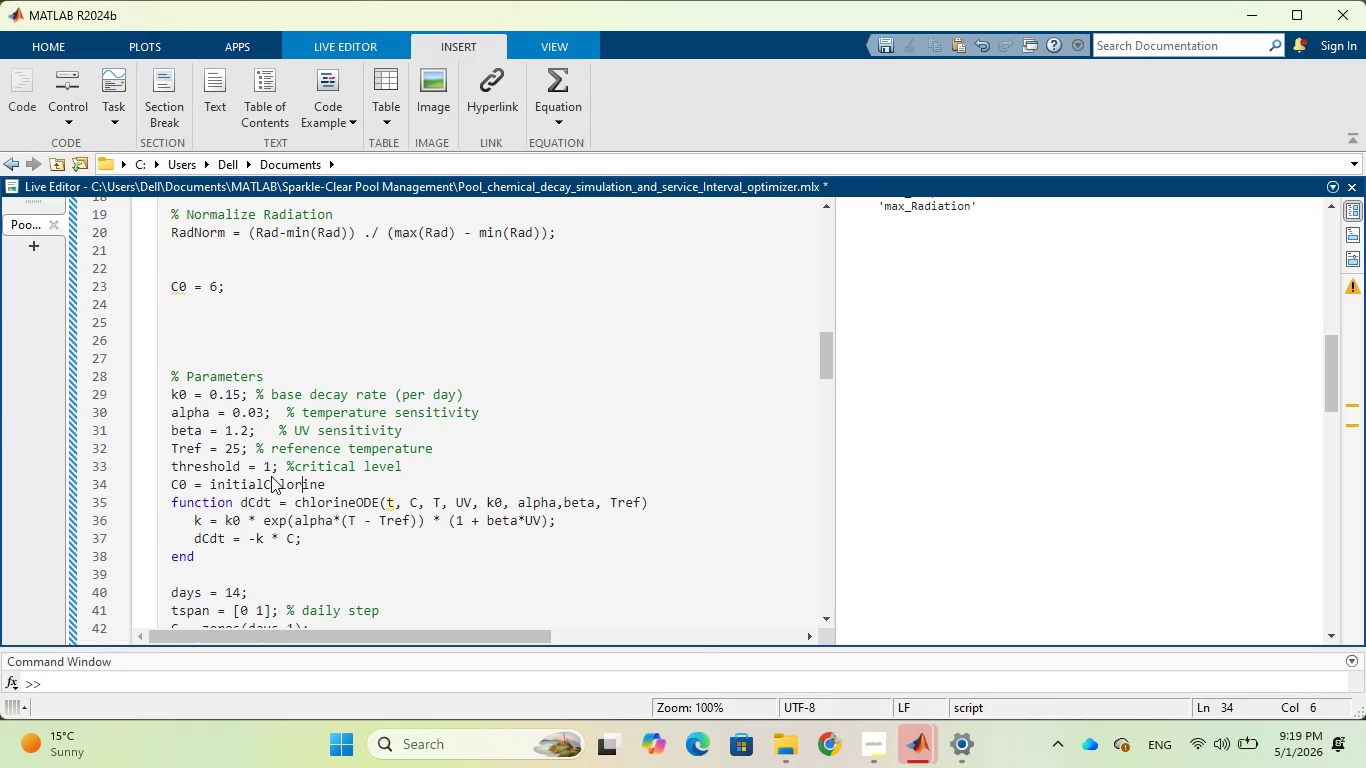 
key(ArrowRight)
 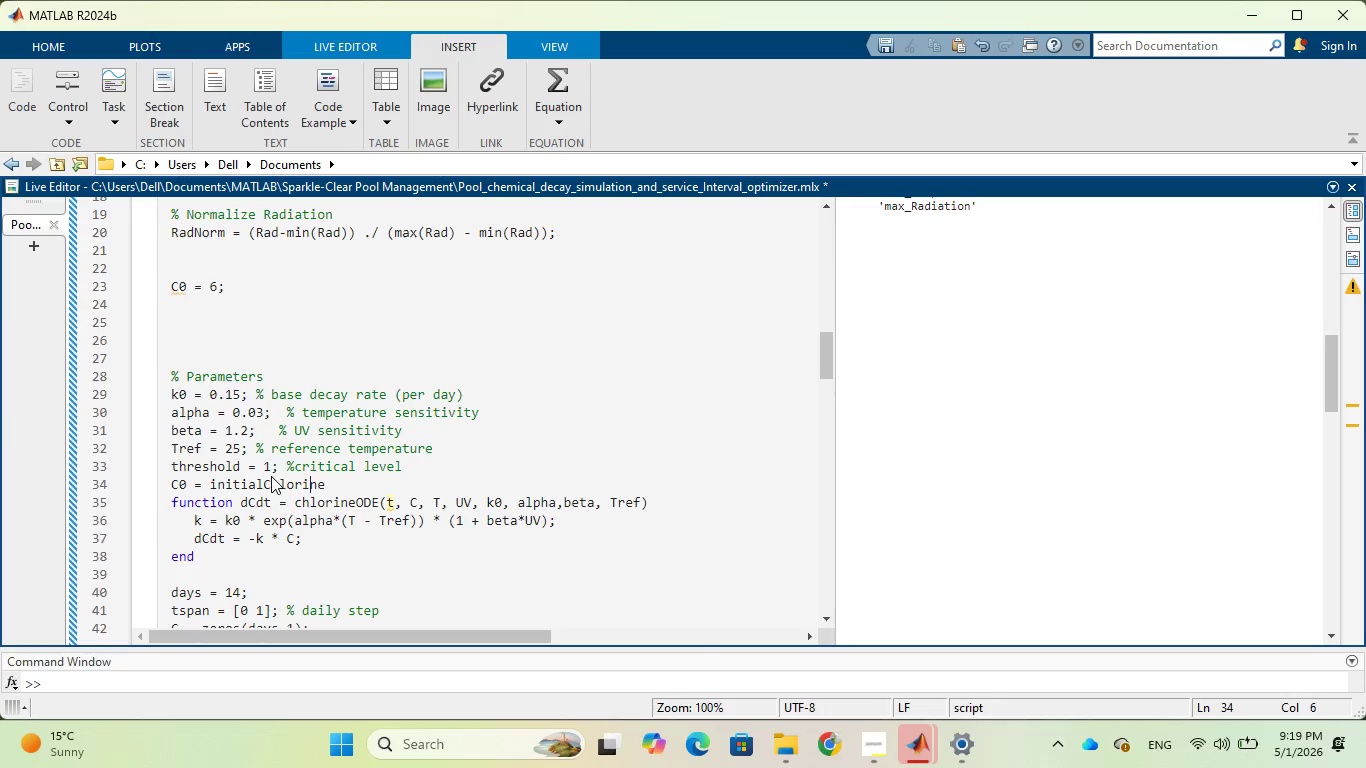 
key(ArrowRight)
 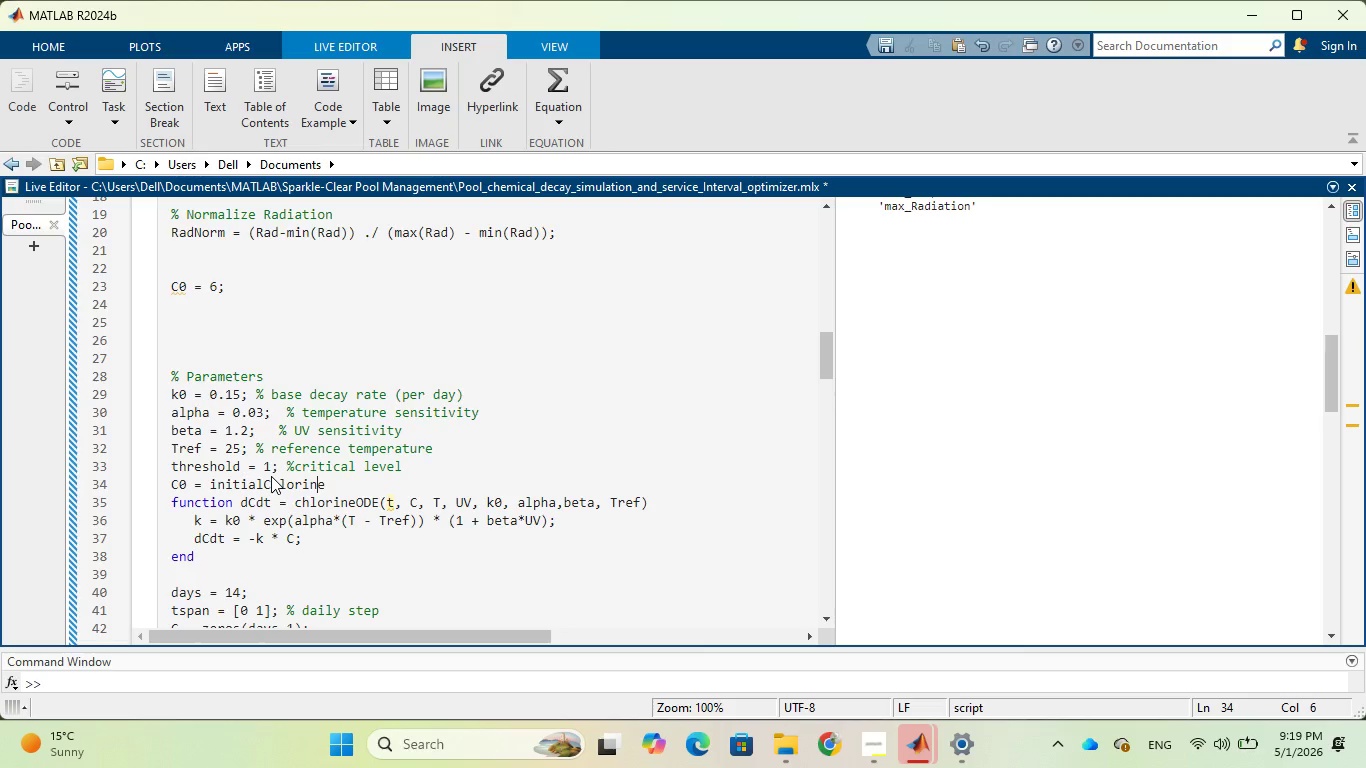 
key(ArrowRight)
 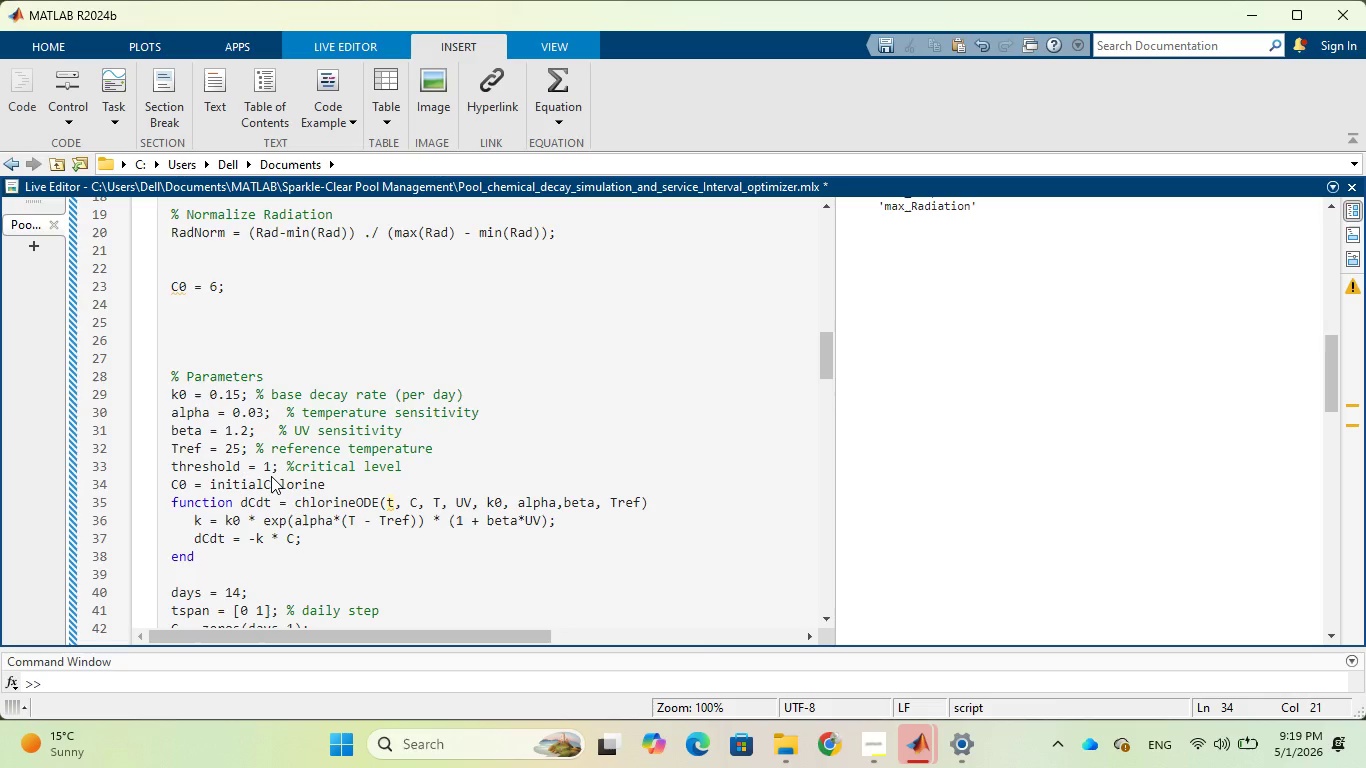 
key(Semicolon)
 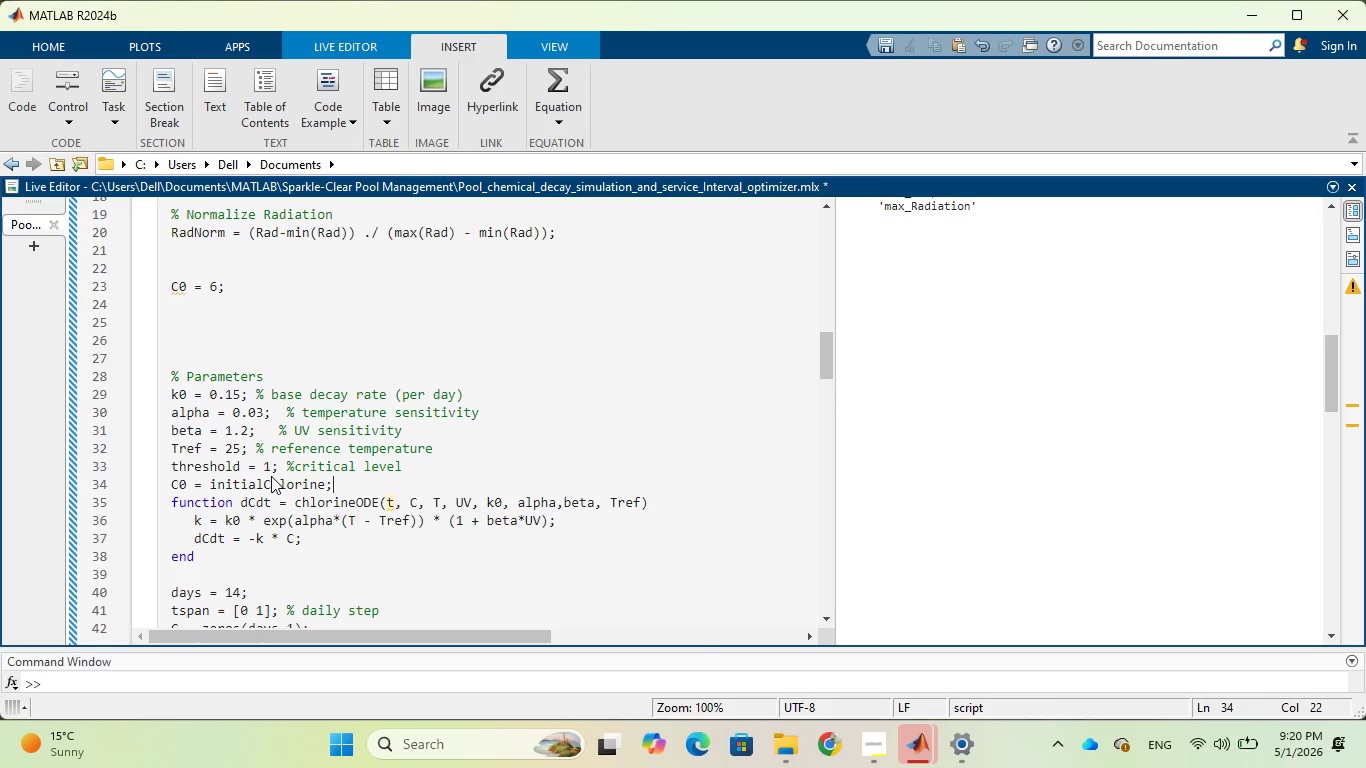 
wait(46.5)
 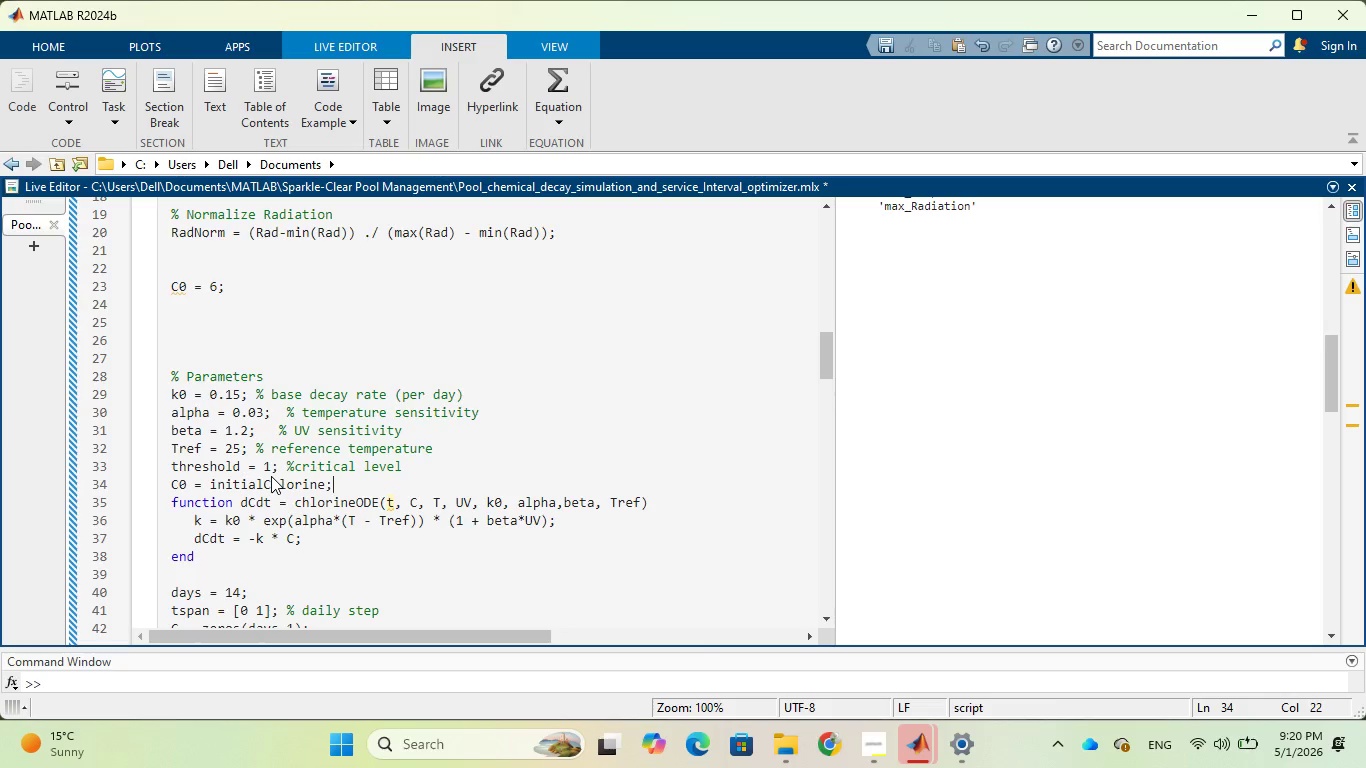 
left_click([421, 466])
 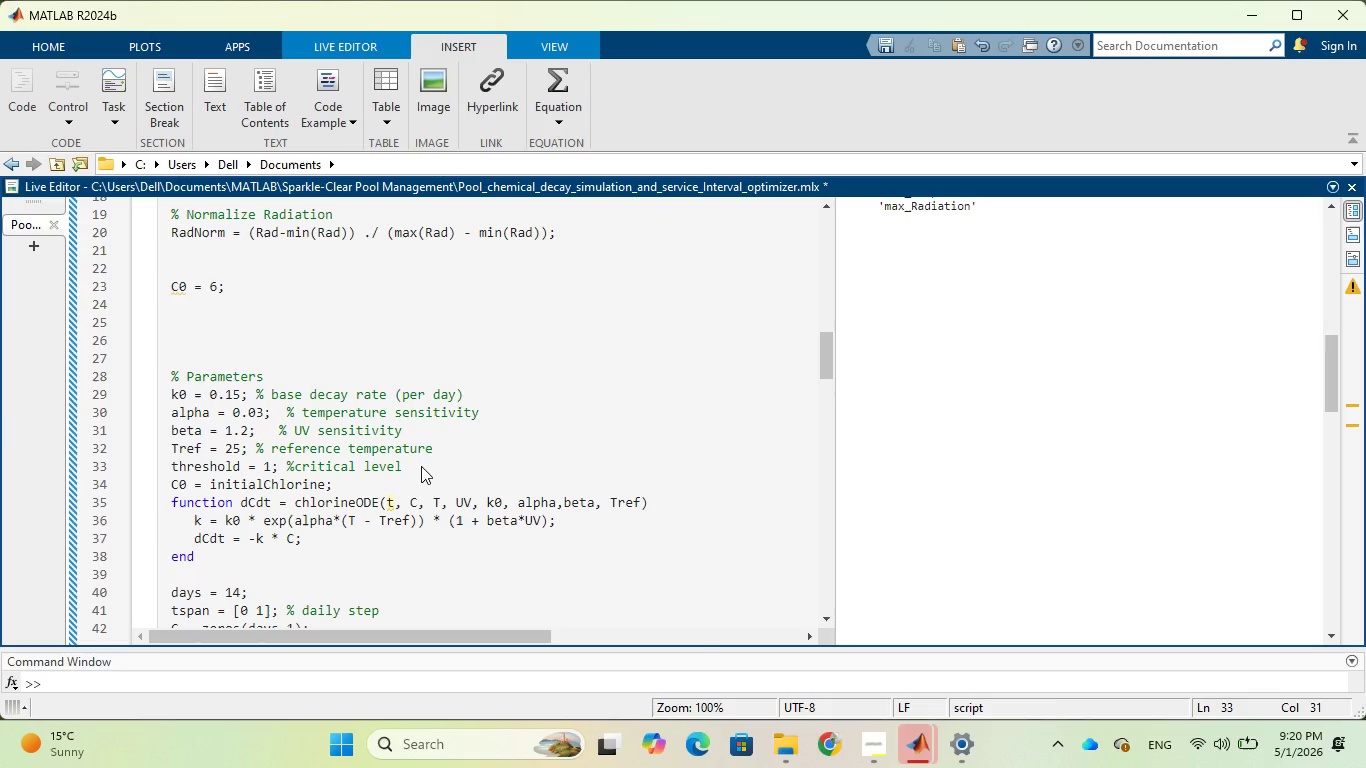 
key(Enter)
 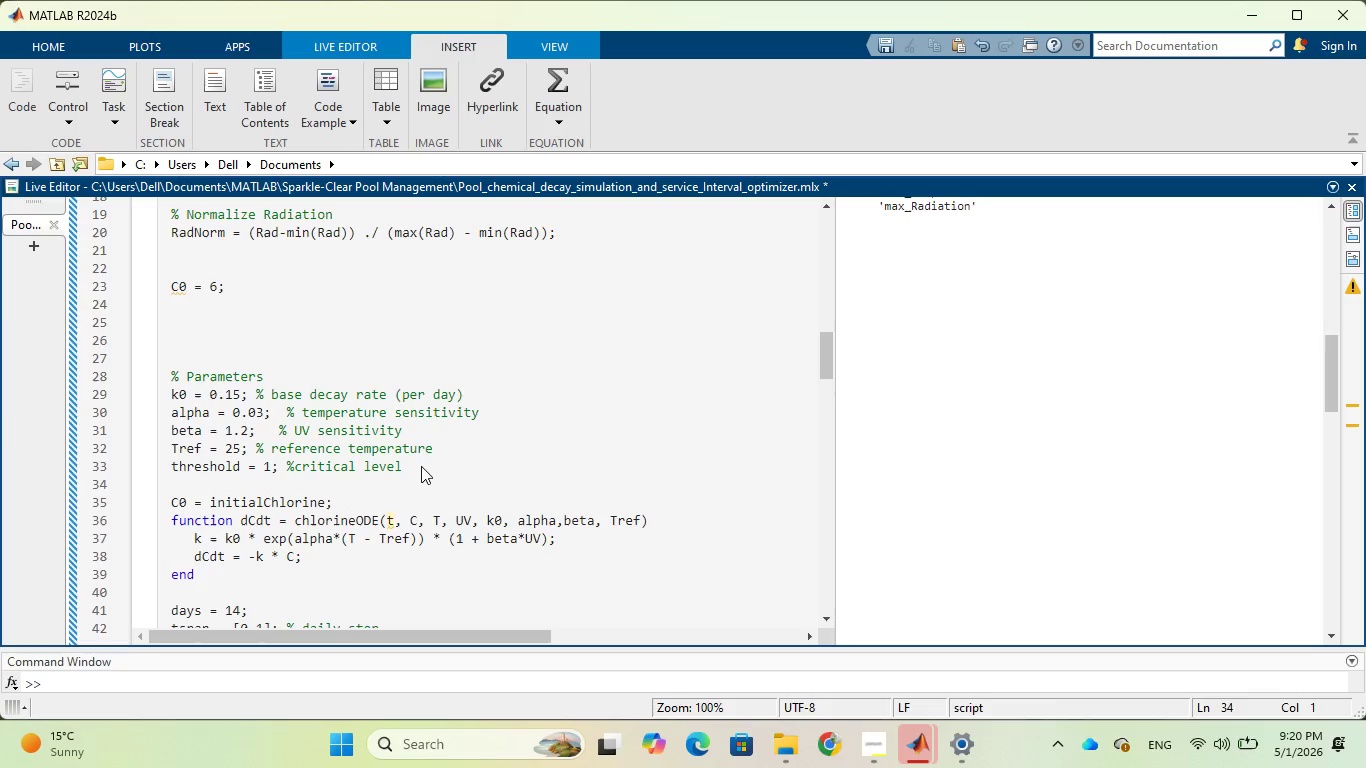 
type(itialChlorine =3;)
 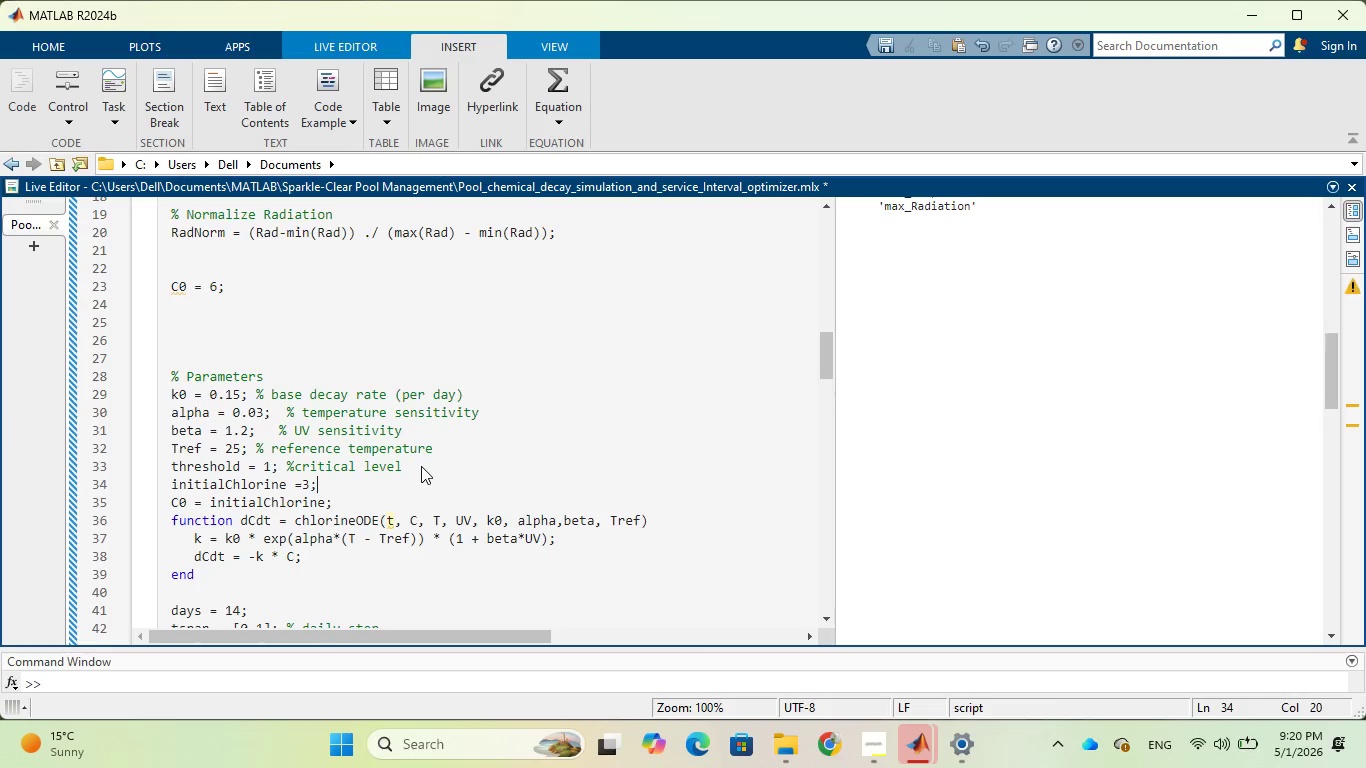 
wait(5.35)
 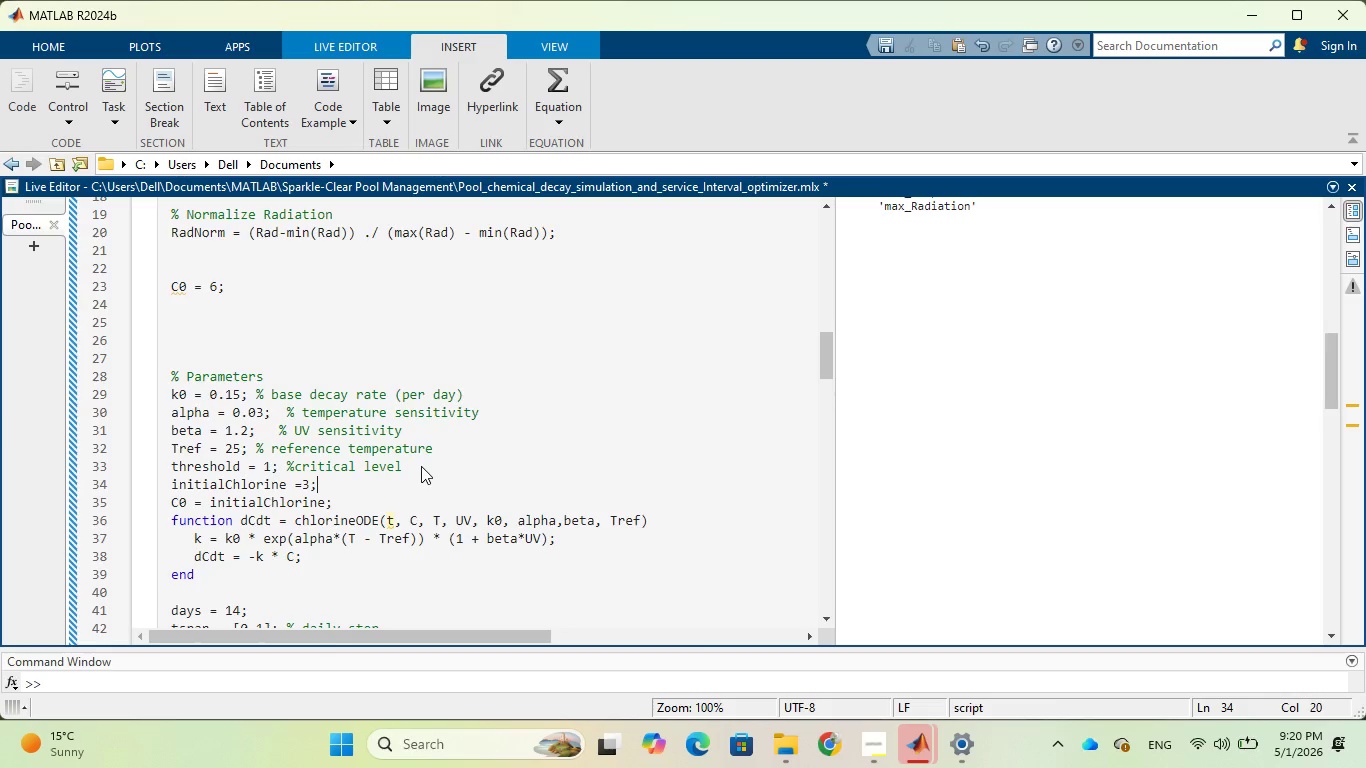 
mouse_move([217, 301])
 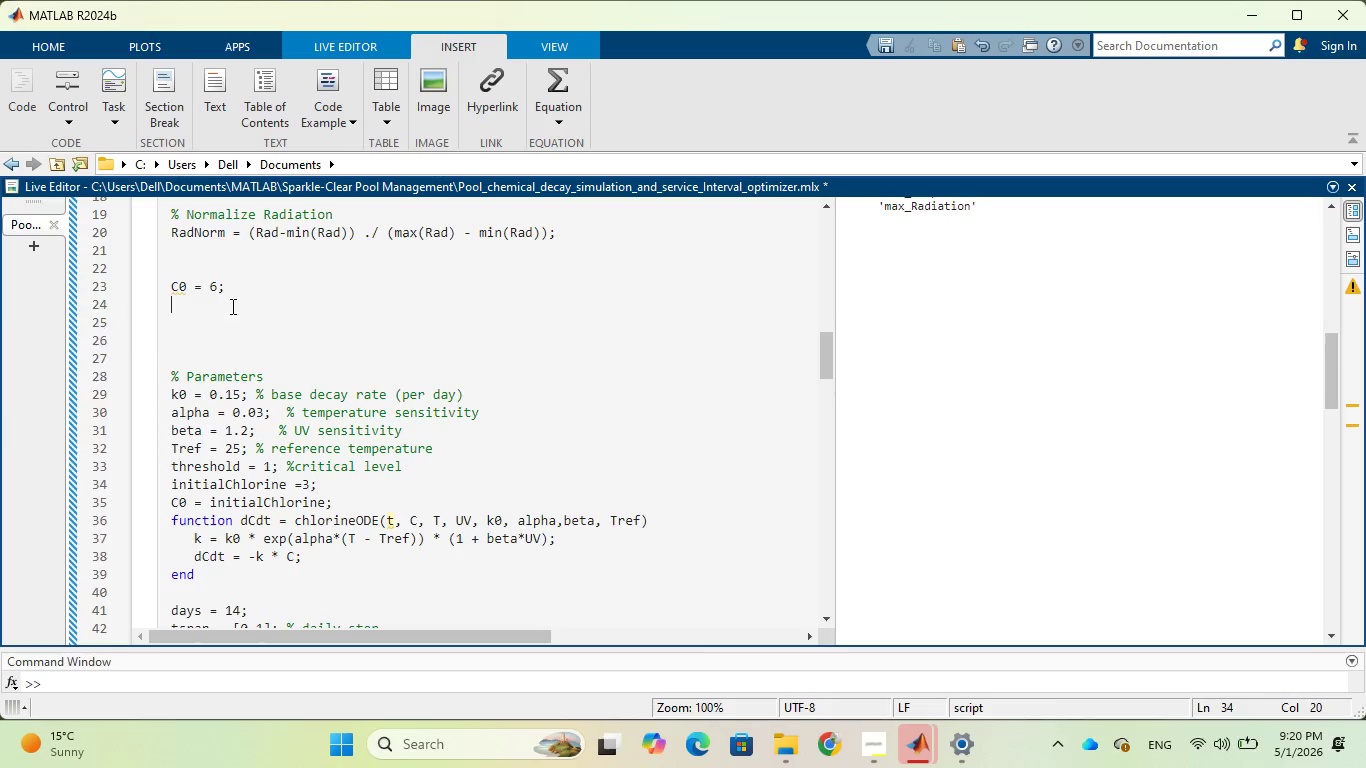 
left_click_drag(start_coordinate=[231, 306], to_coordinate=[161, 276])
 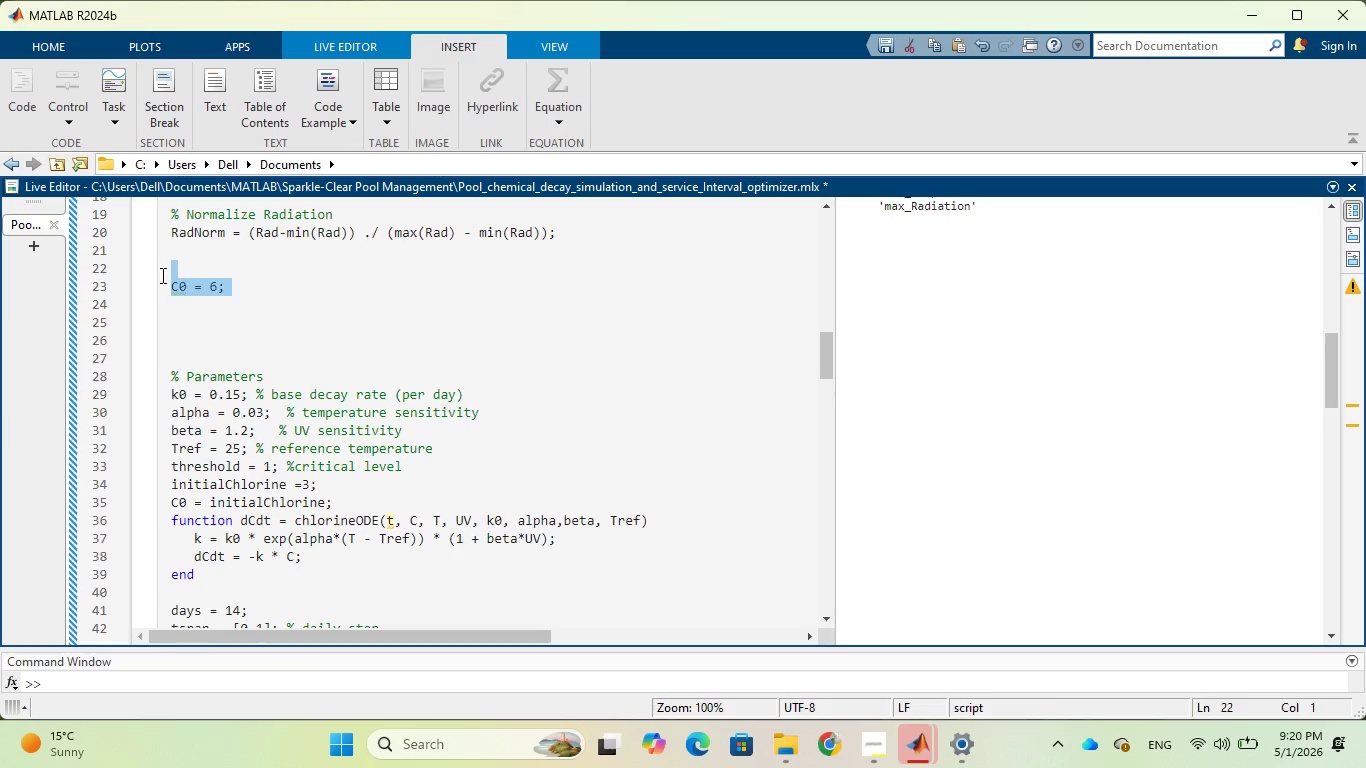 
key(Backspace)
 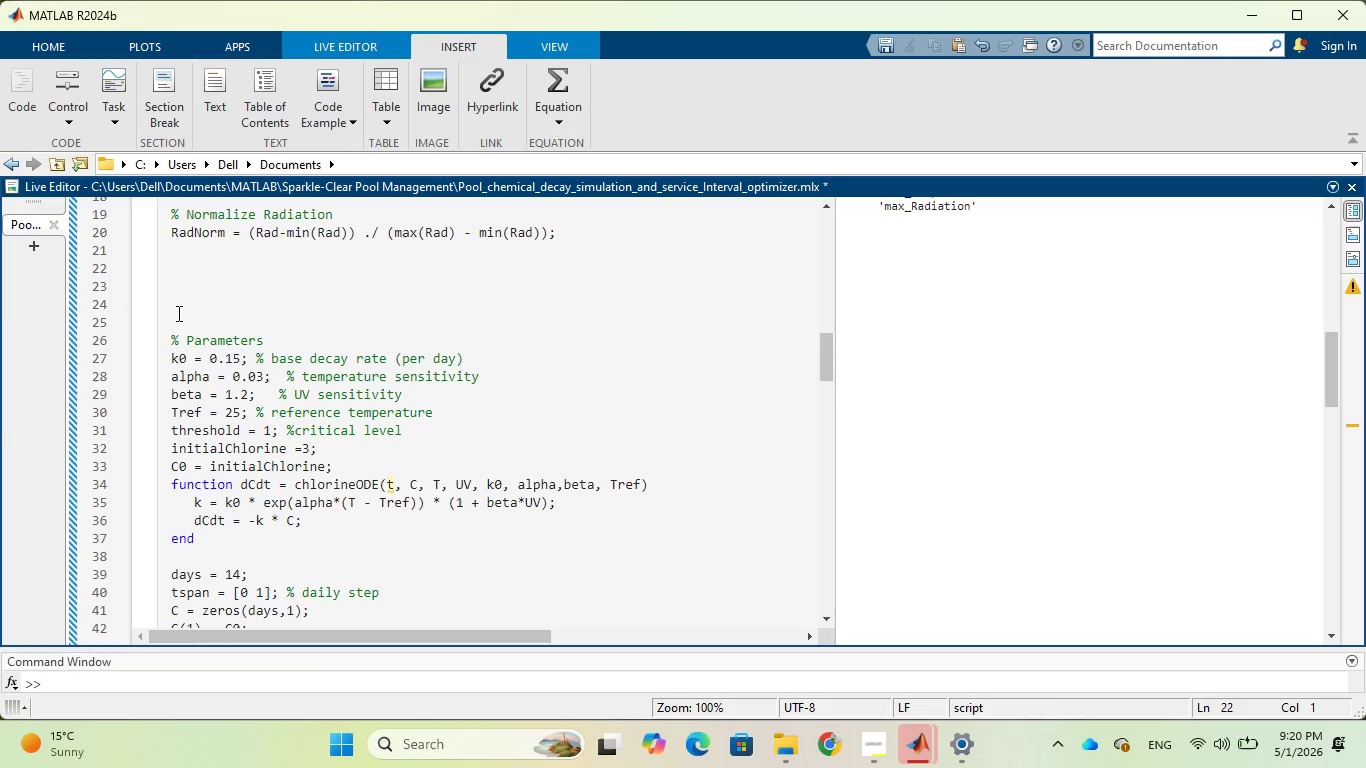 
left_click([177, 316])
 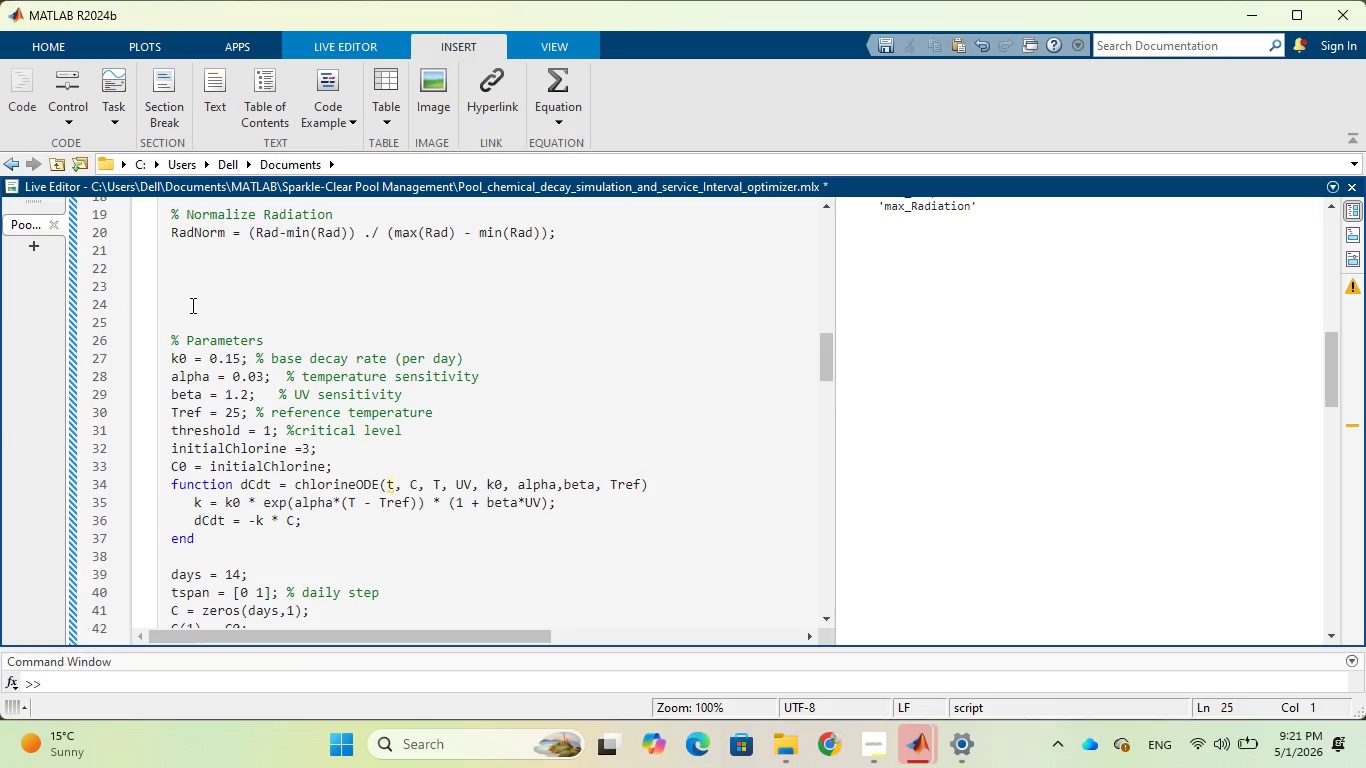 
key(Backspace)
 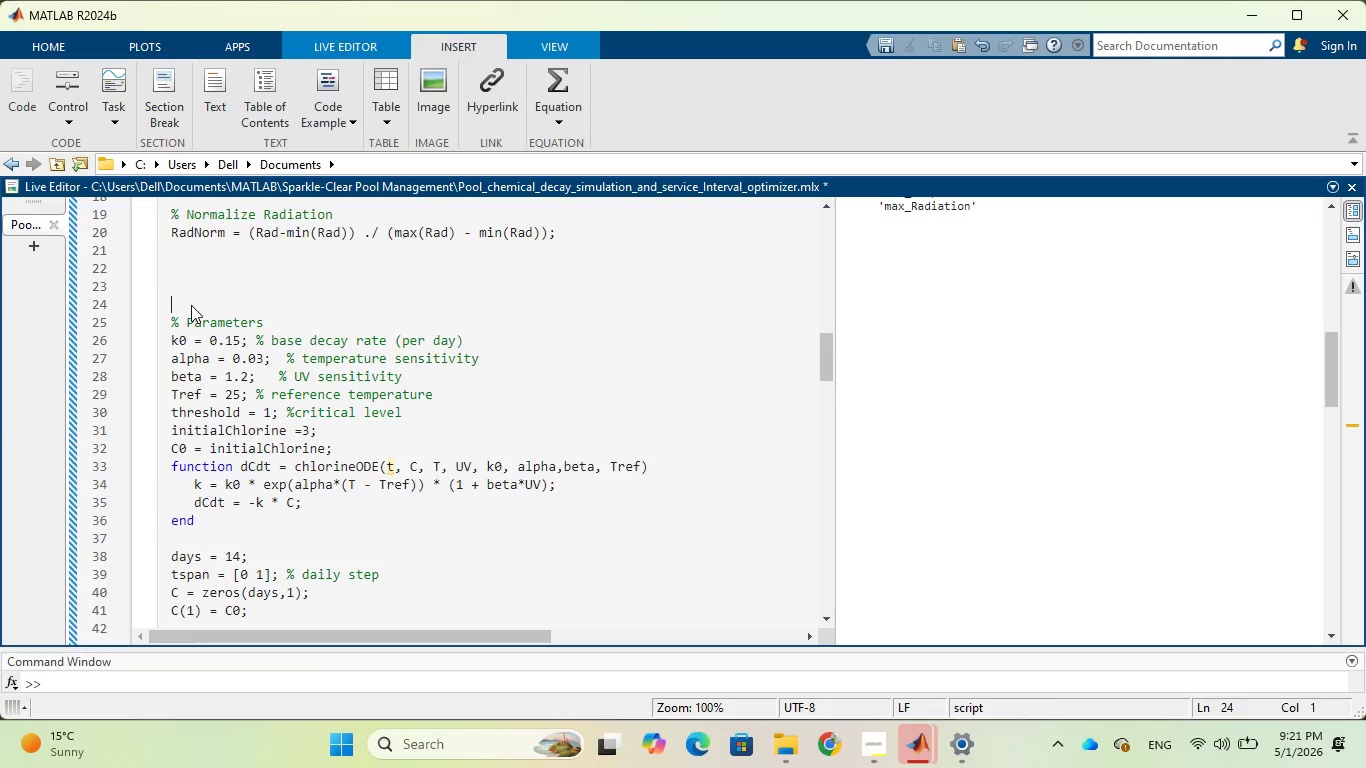 
key(Backspace)
 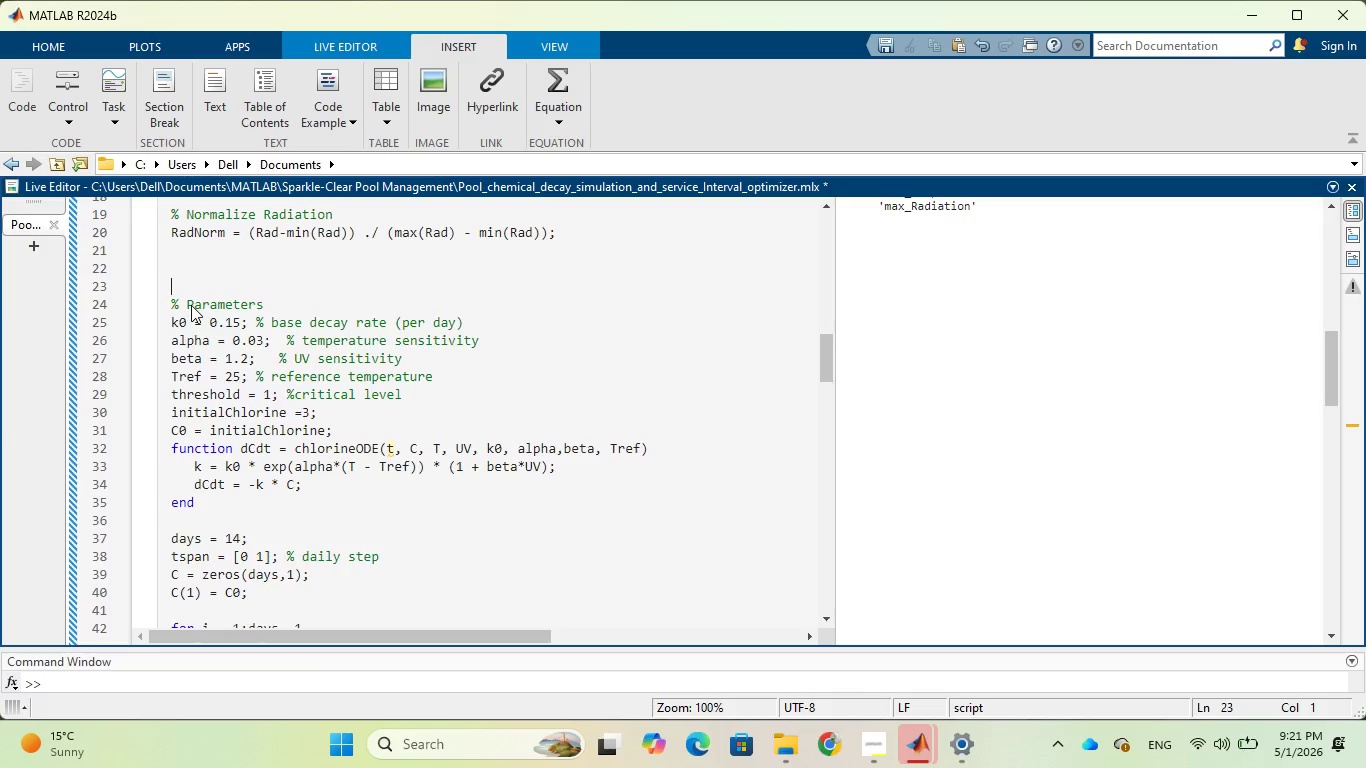 
key(Backspace)
 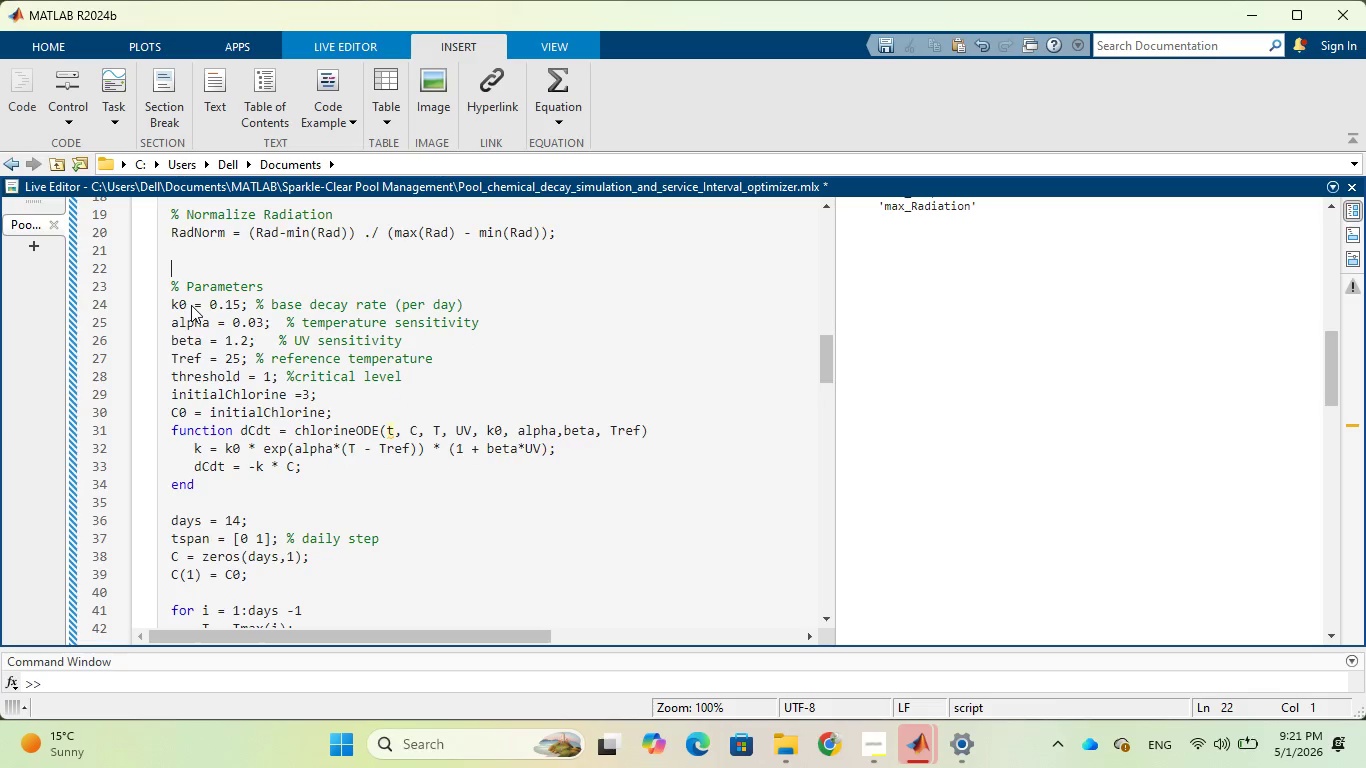 
key(Backspace)
 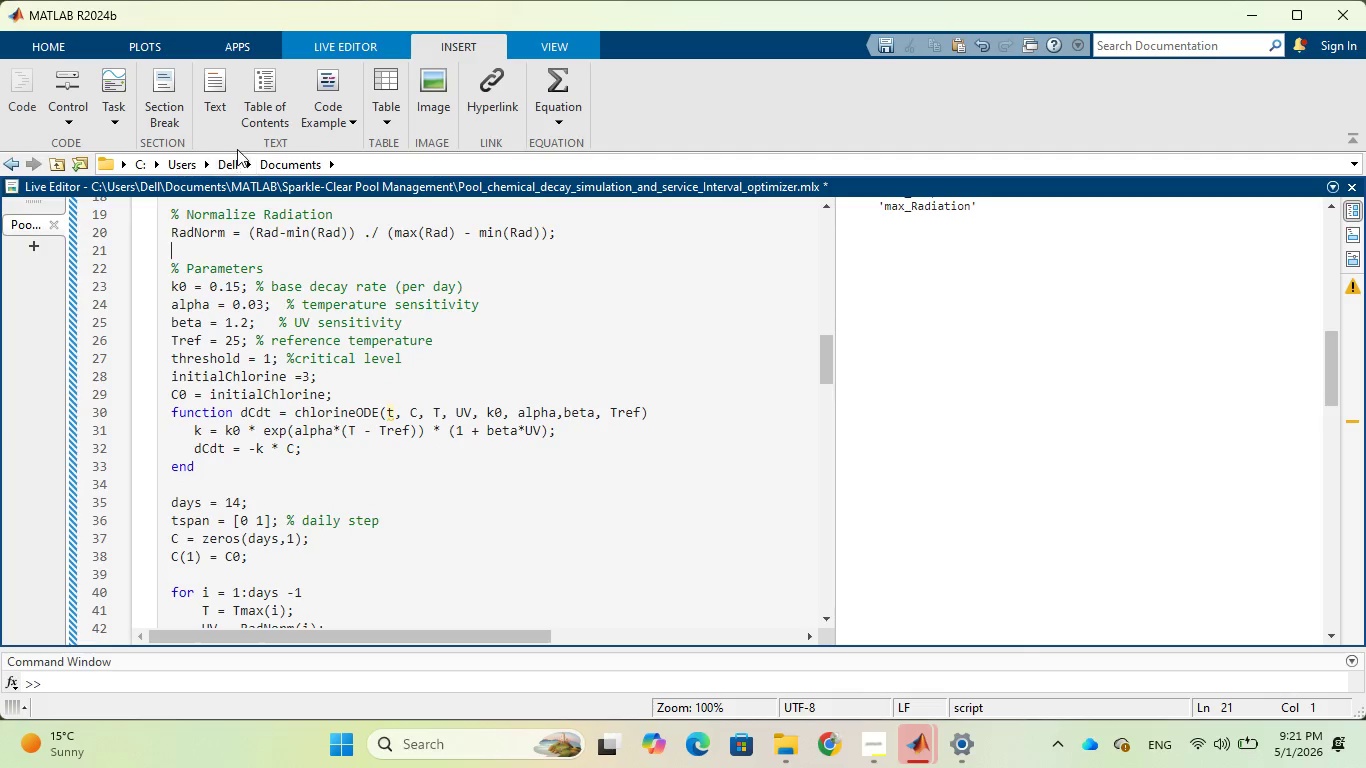 
left_click([55, 117])
 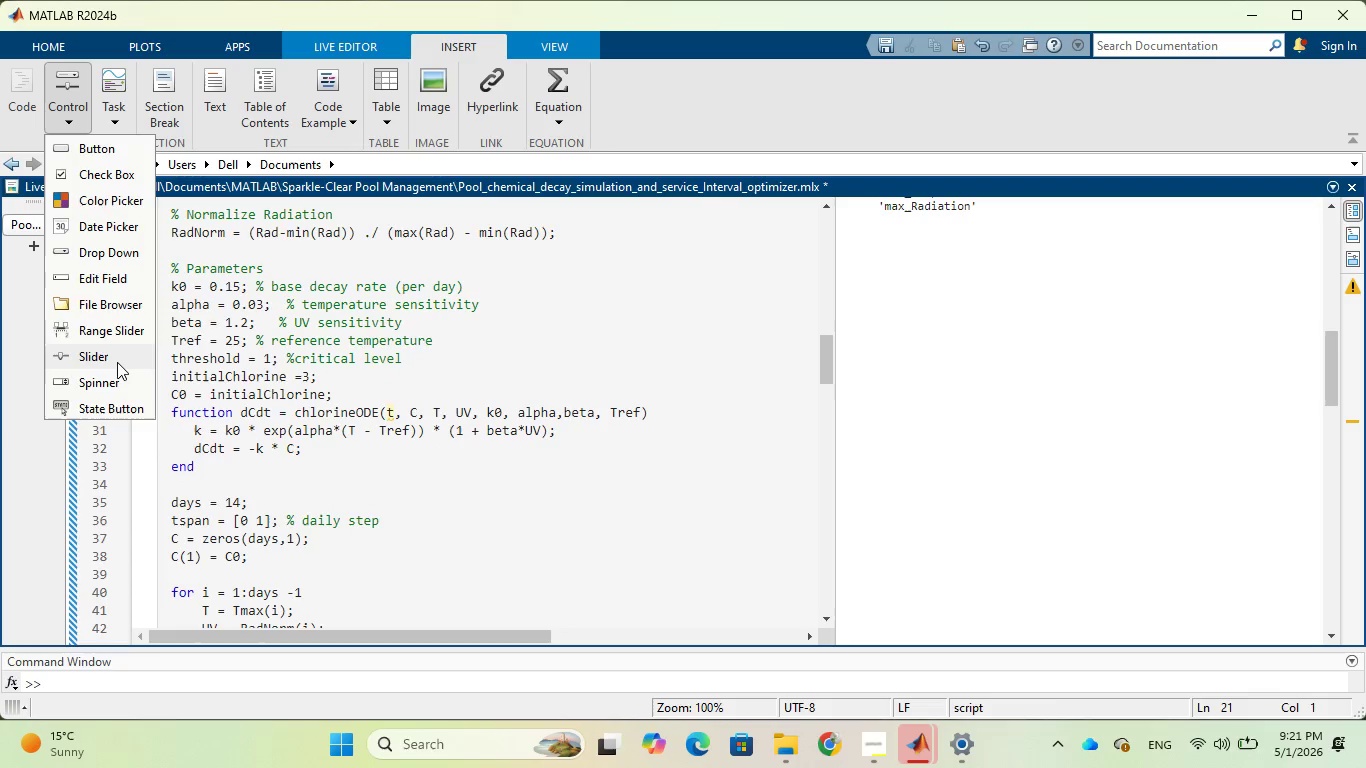 
left_click([117, 363])
 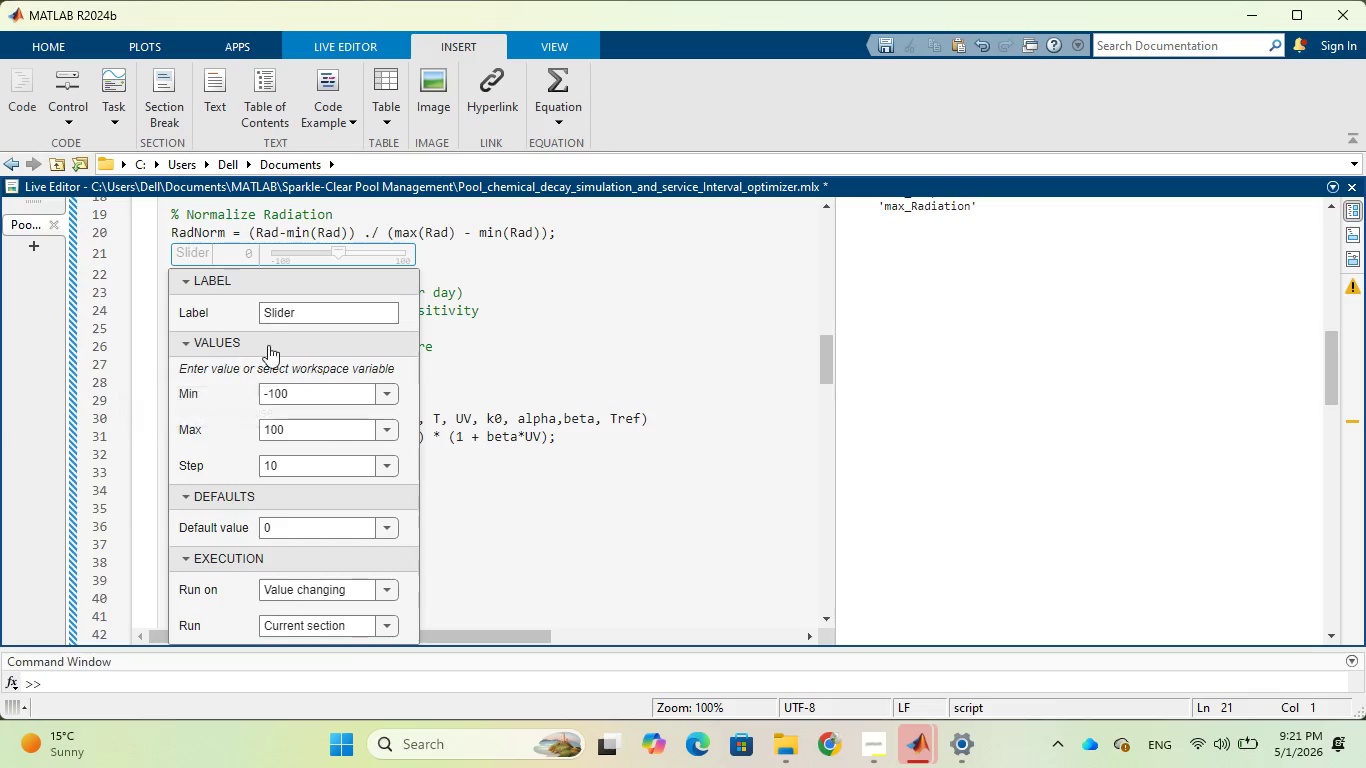 
left_click([313, 308])
 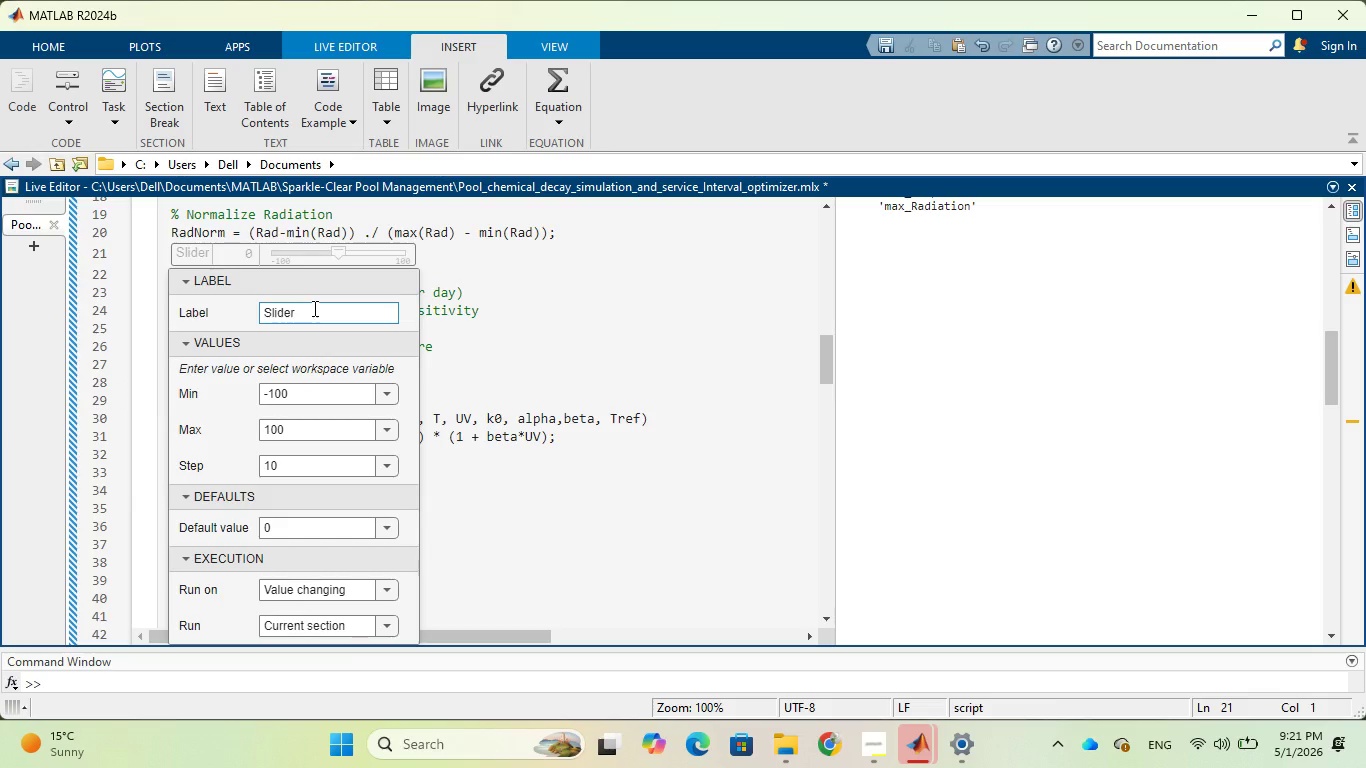 
key(Backspace)
key(Backspace)
key(Backspace)
key(Backspace)
key(Backspace)
key(Backspace)
type(initialChlorine(ppm))
 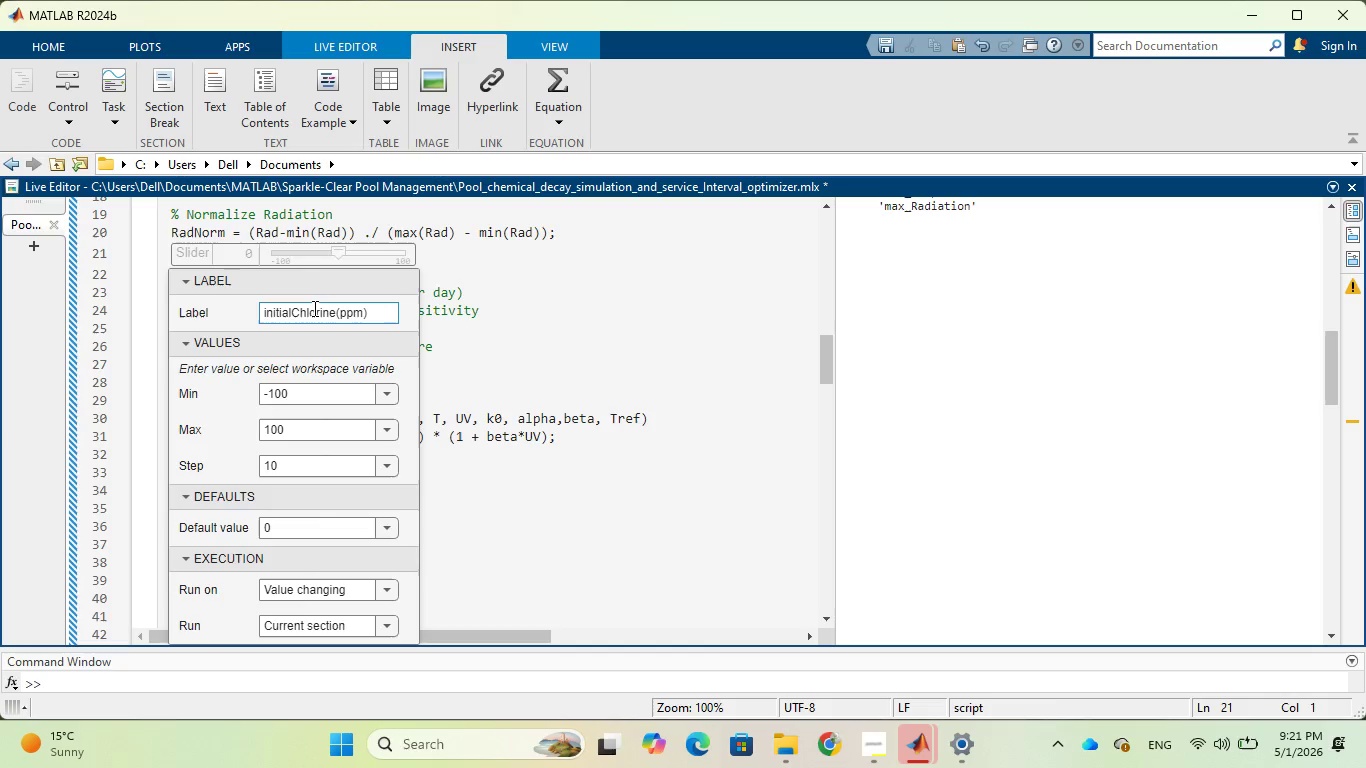 
left_click([325, 404])
 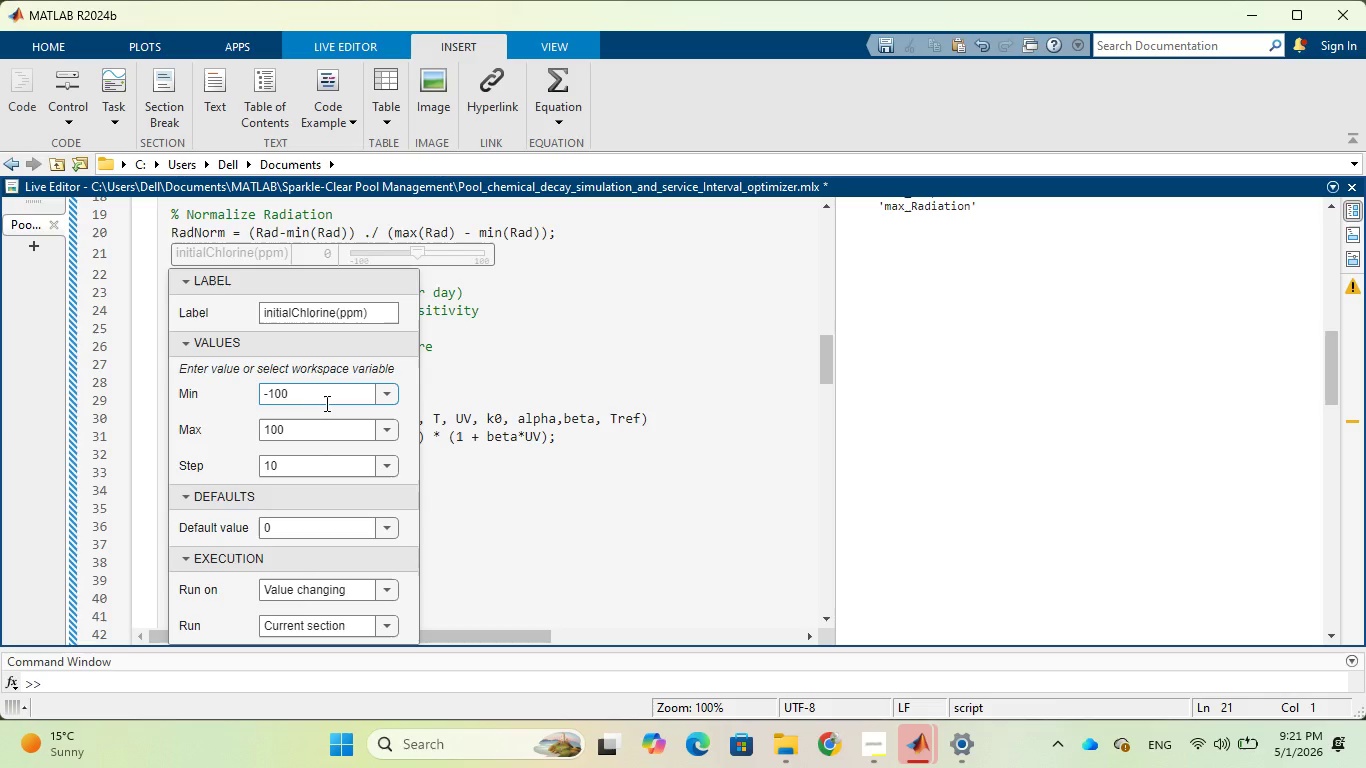 
key(Backspace)
 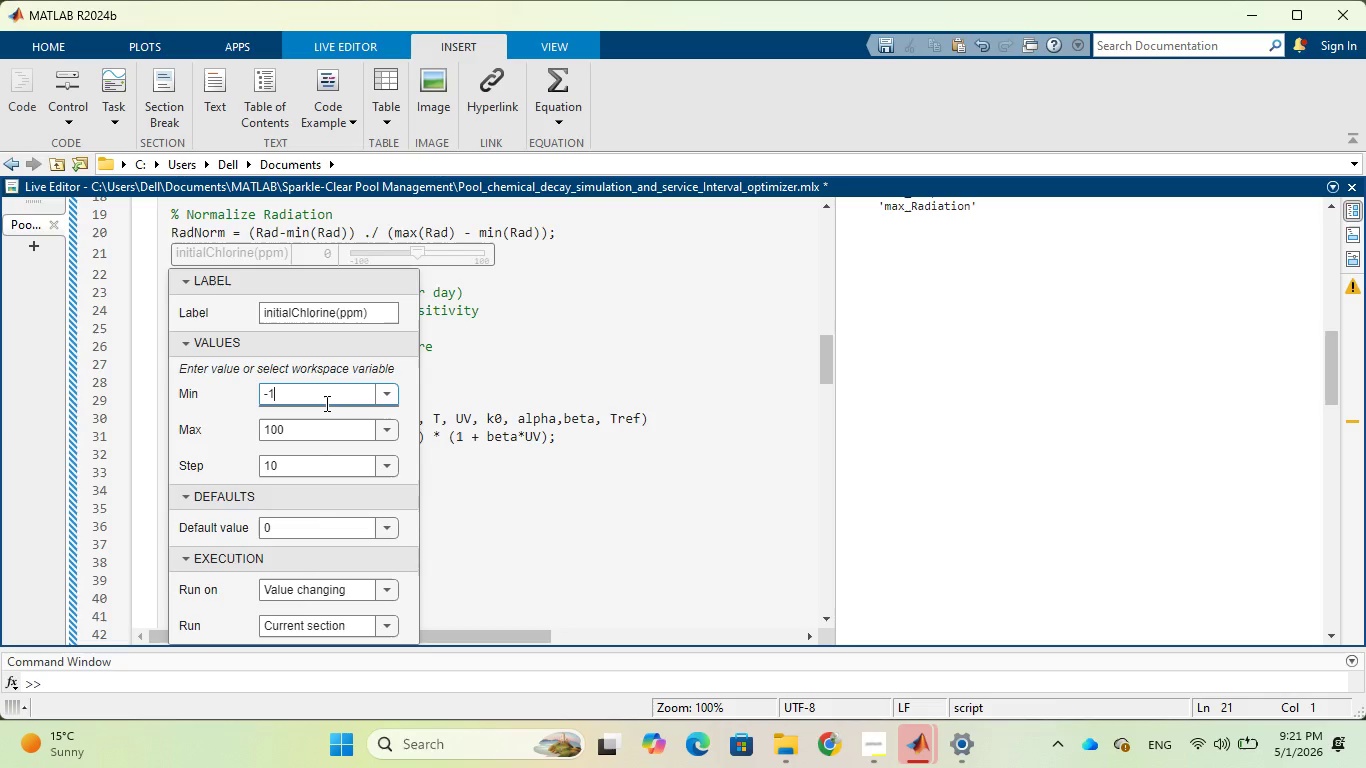 
key(Backspace)
 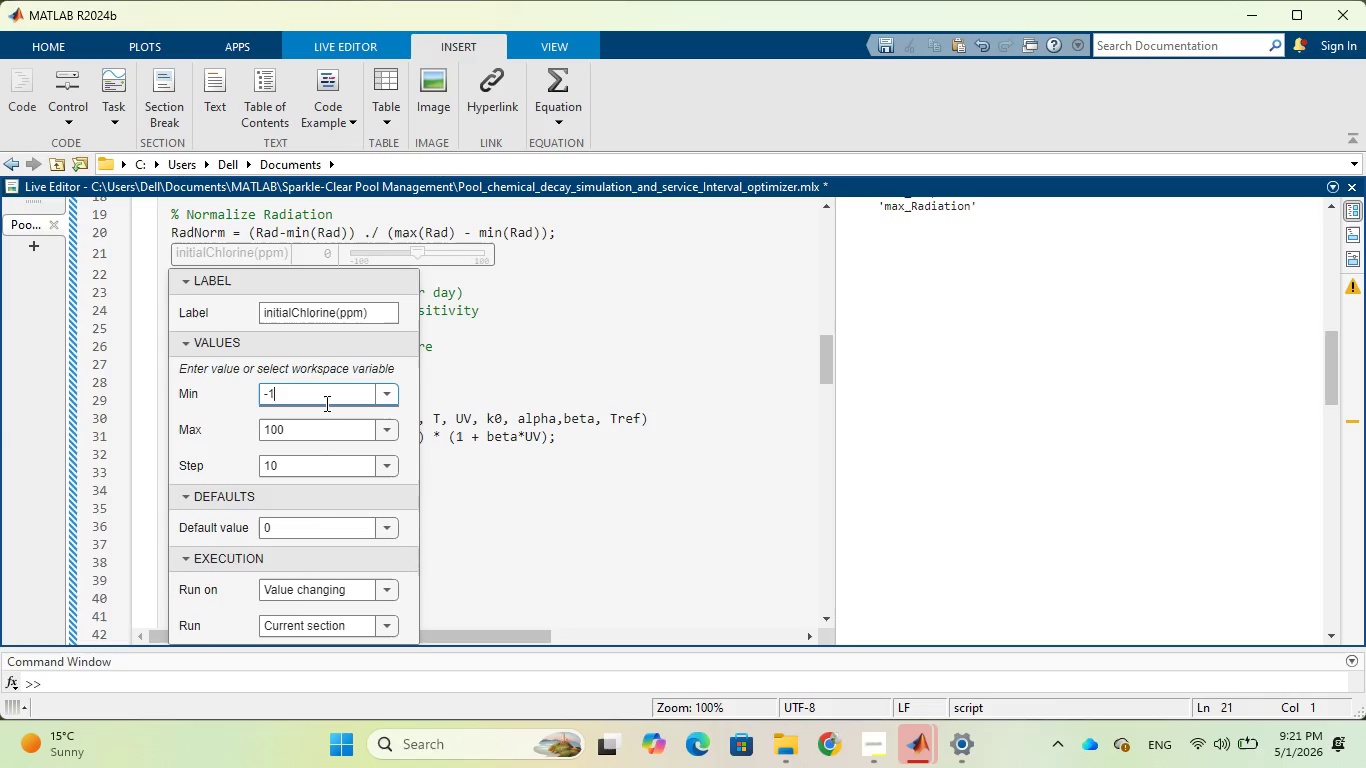 
key(Backspace)
 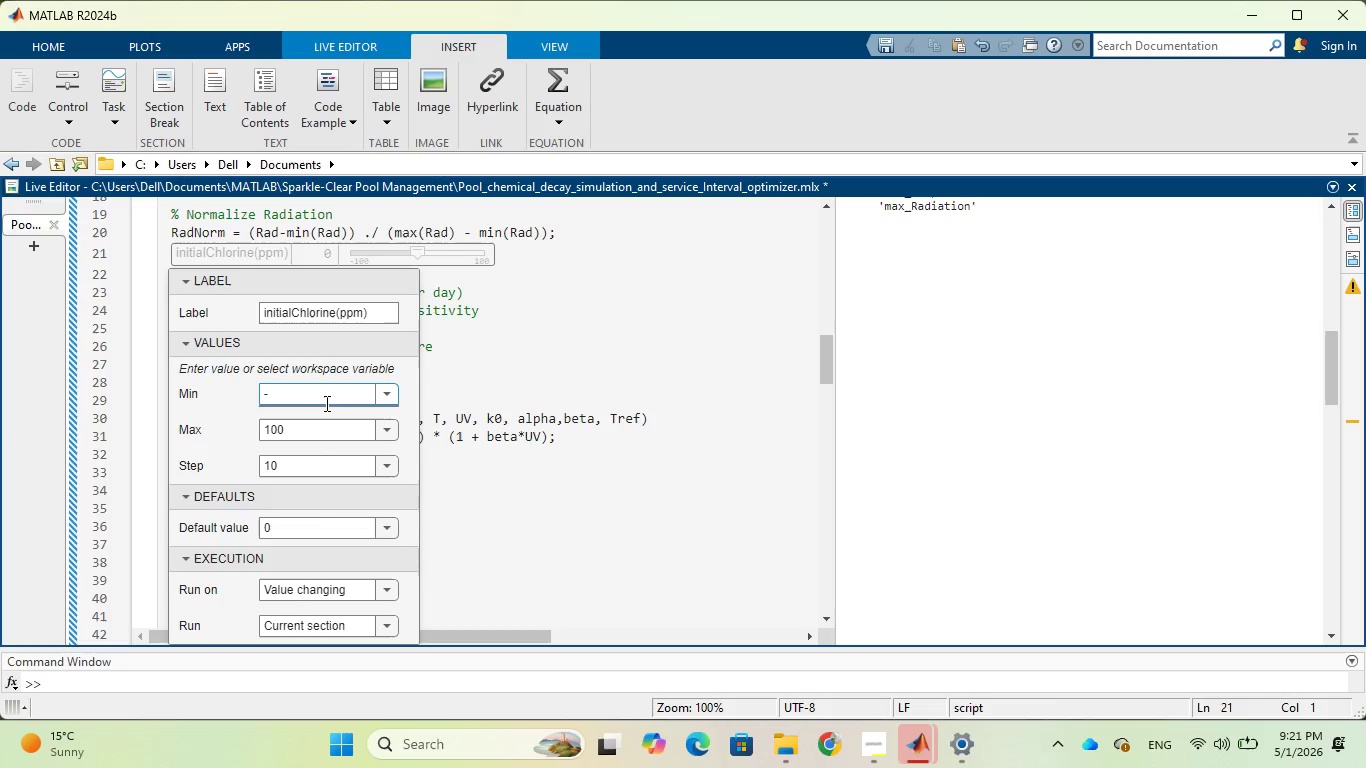 
key(Backspace)
 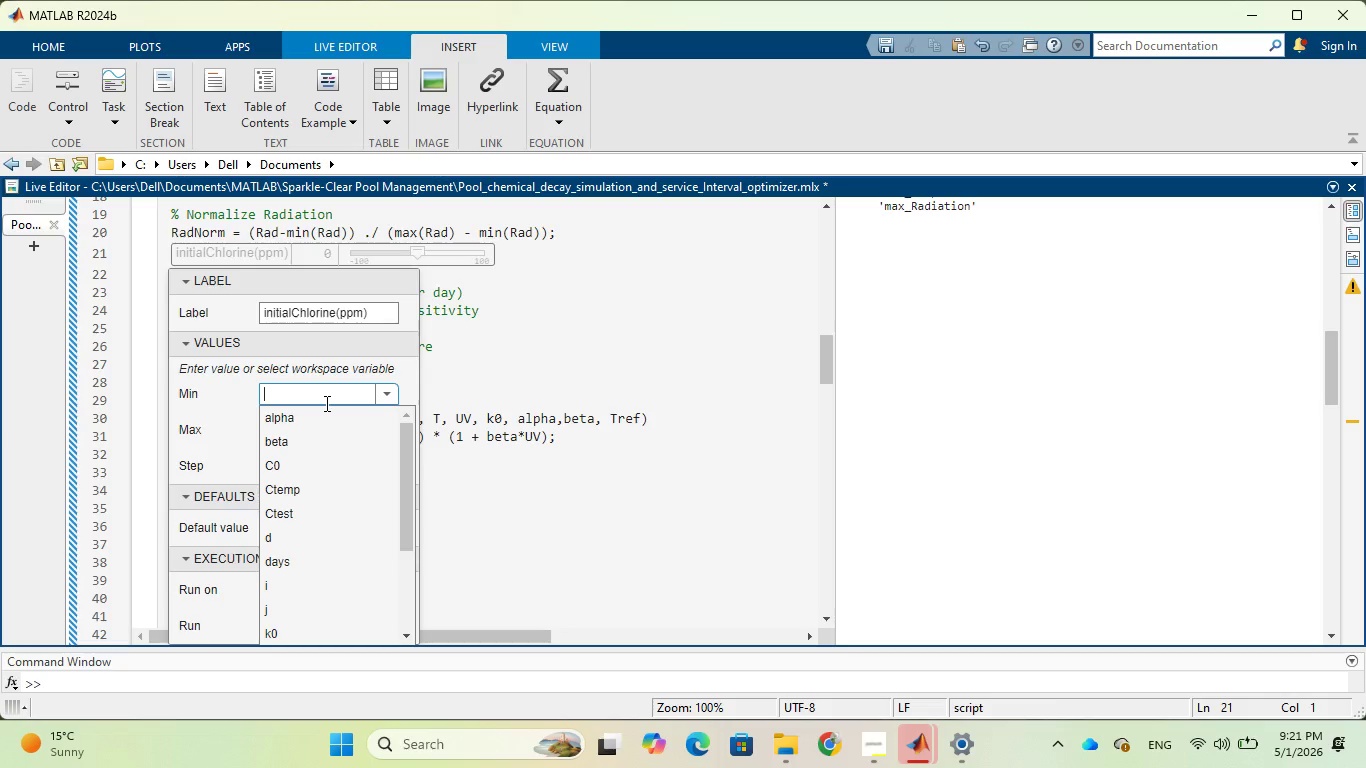 
key(1)
 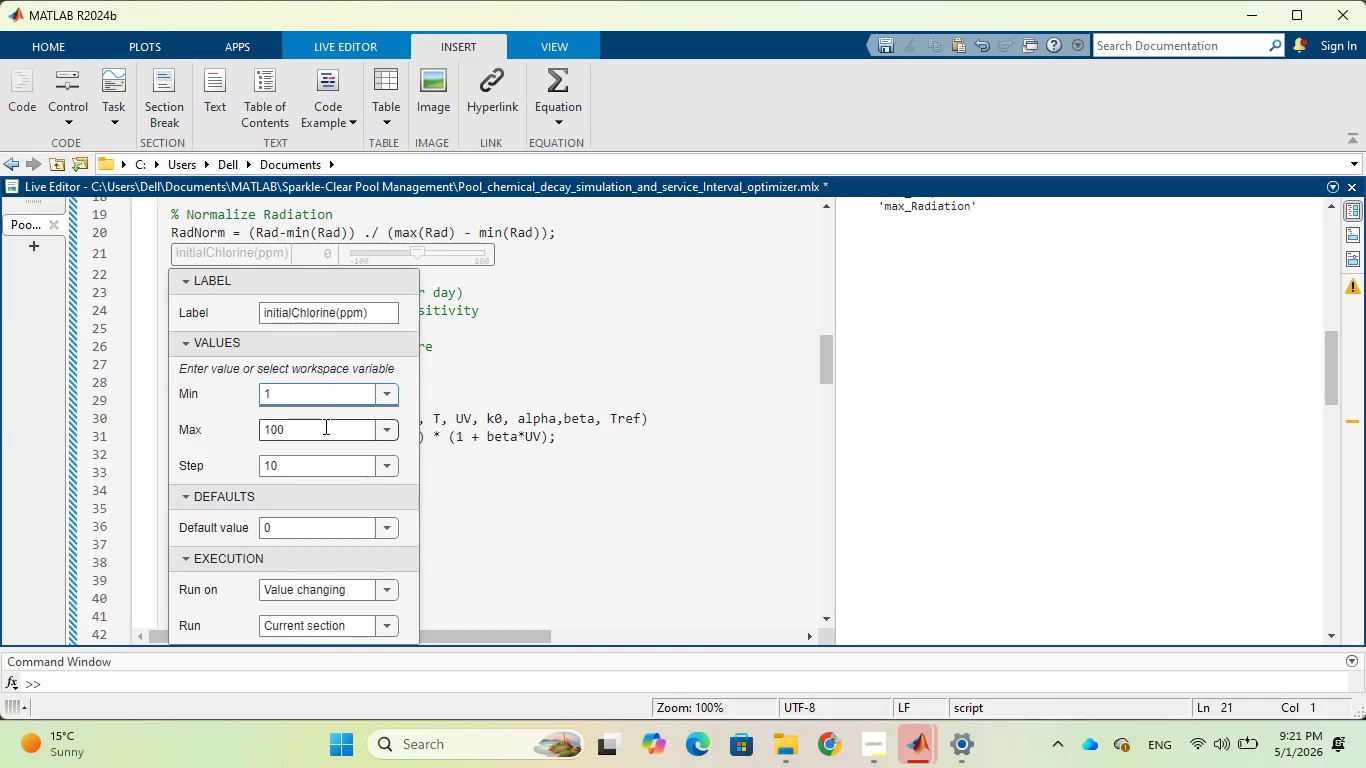 
left_click([324, 426])
 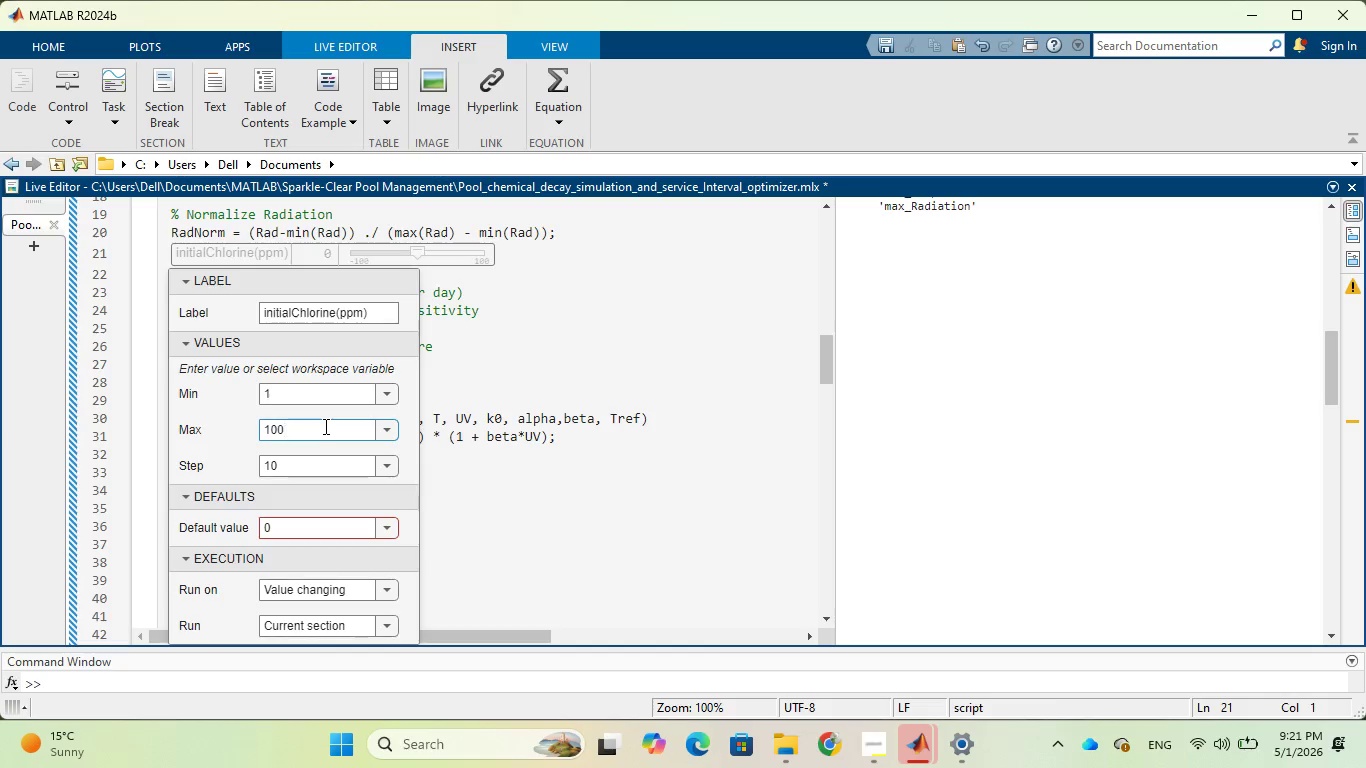 
key(Backspace)
 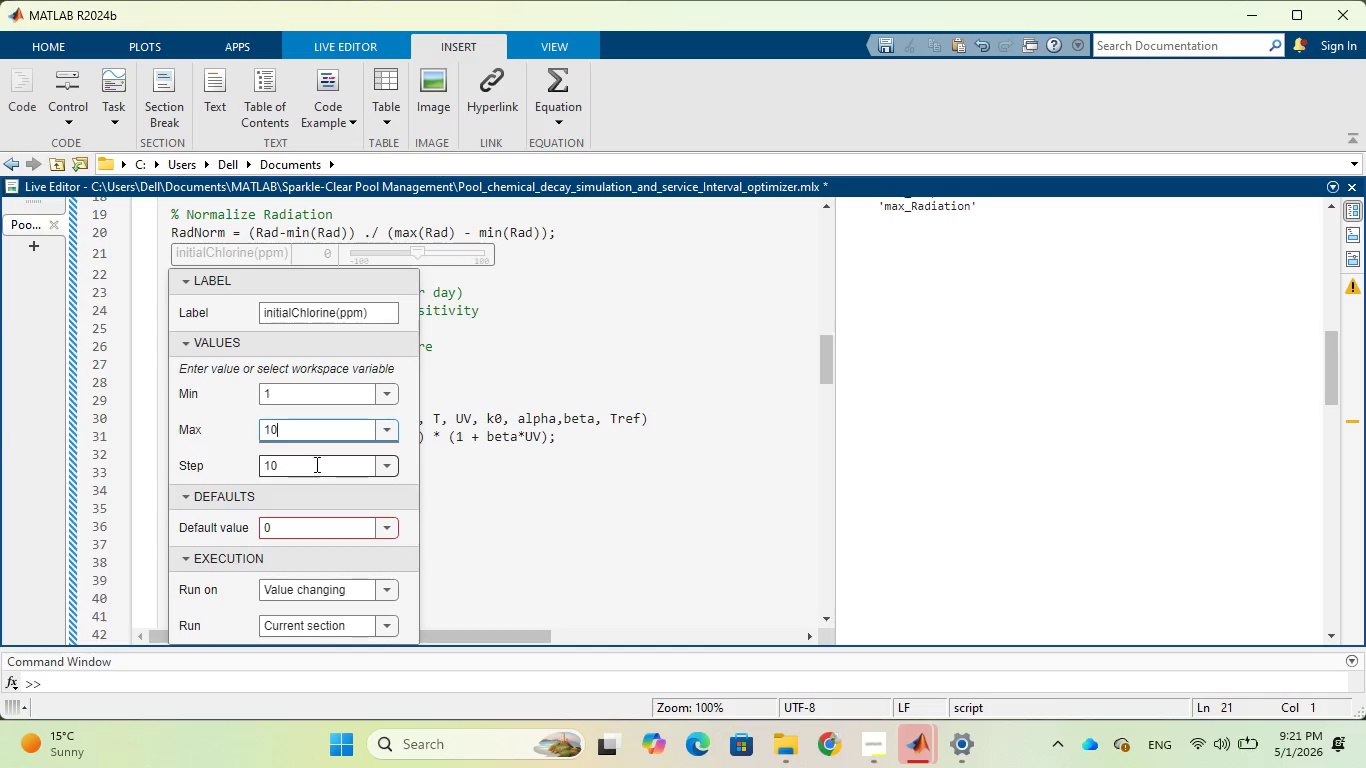 
left_click([314, 465])
 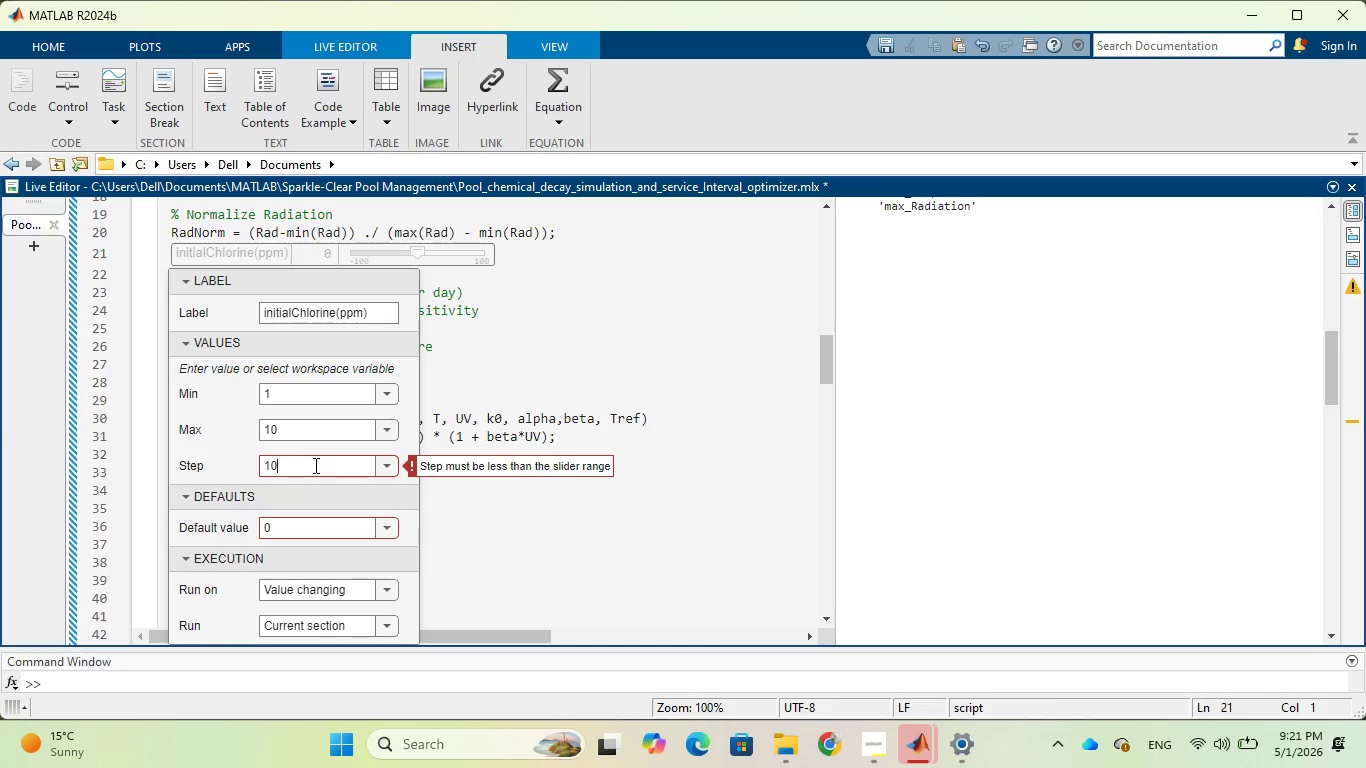 
key(Backspace)
 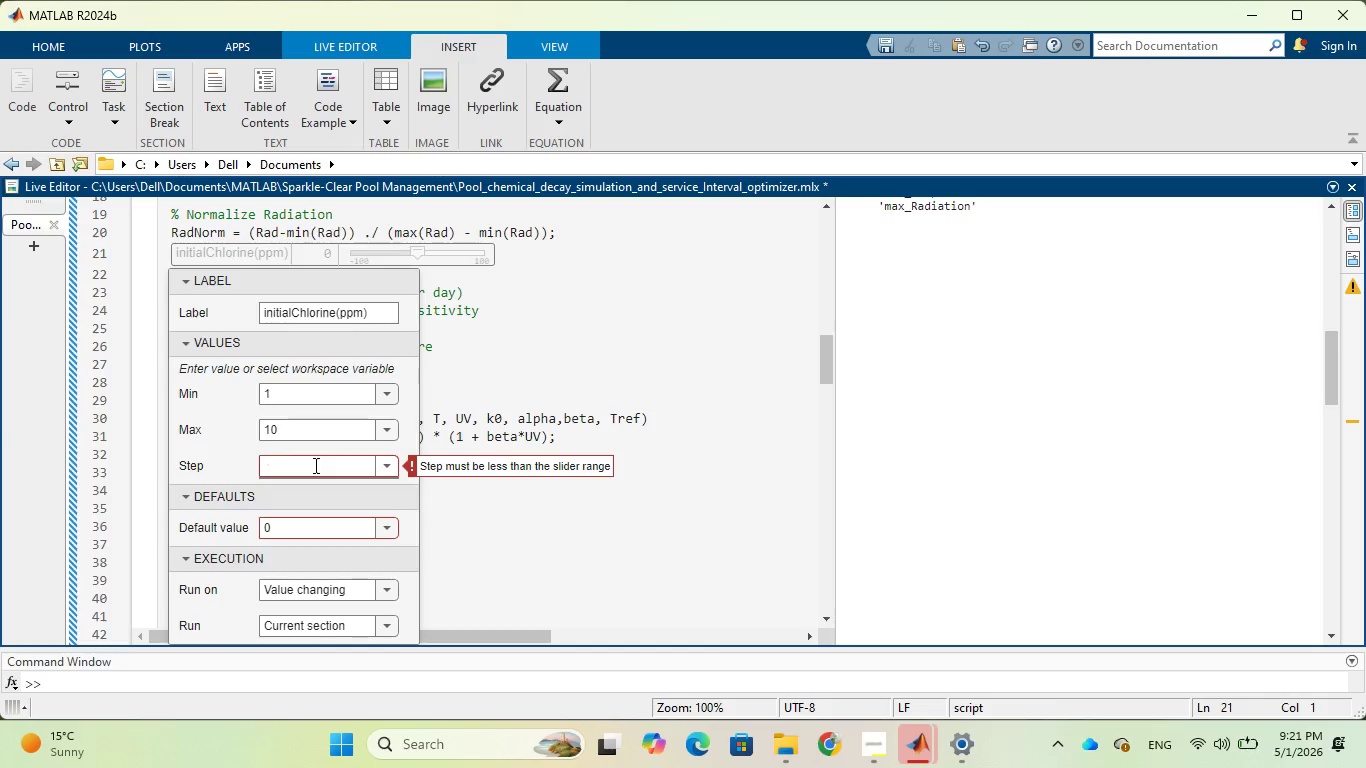 
key(Backspace)
 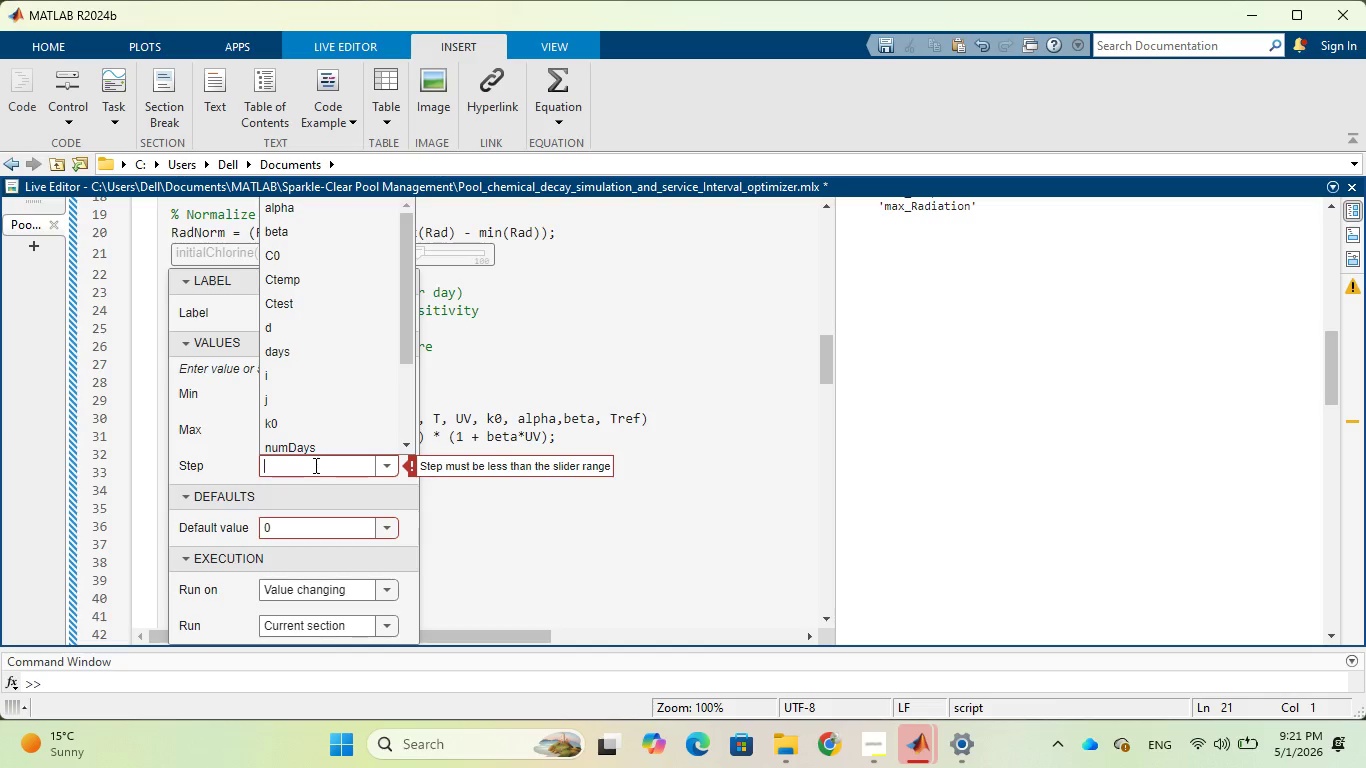 
wait(5.86)
 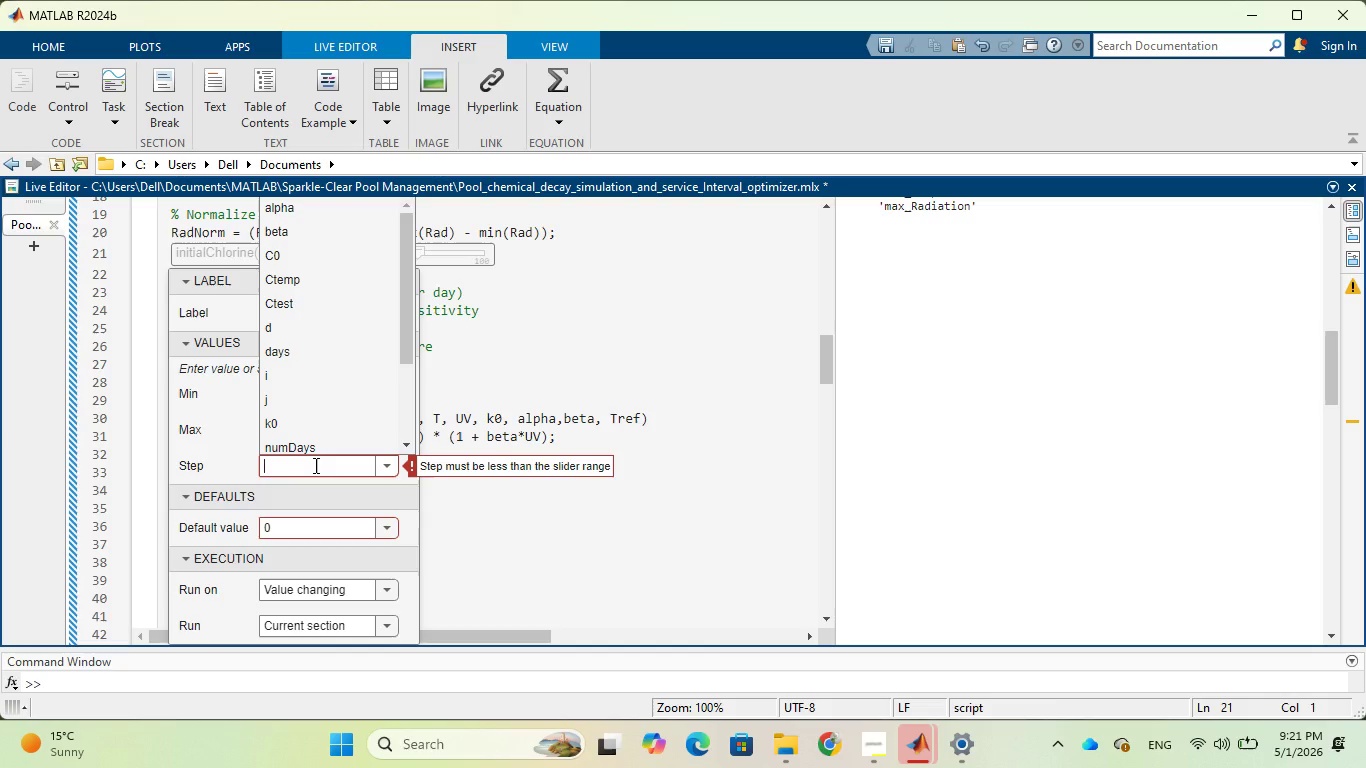 
key(2)
 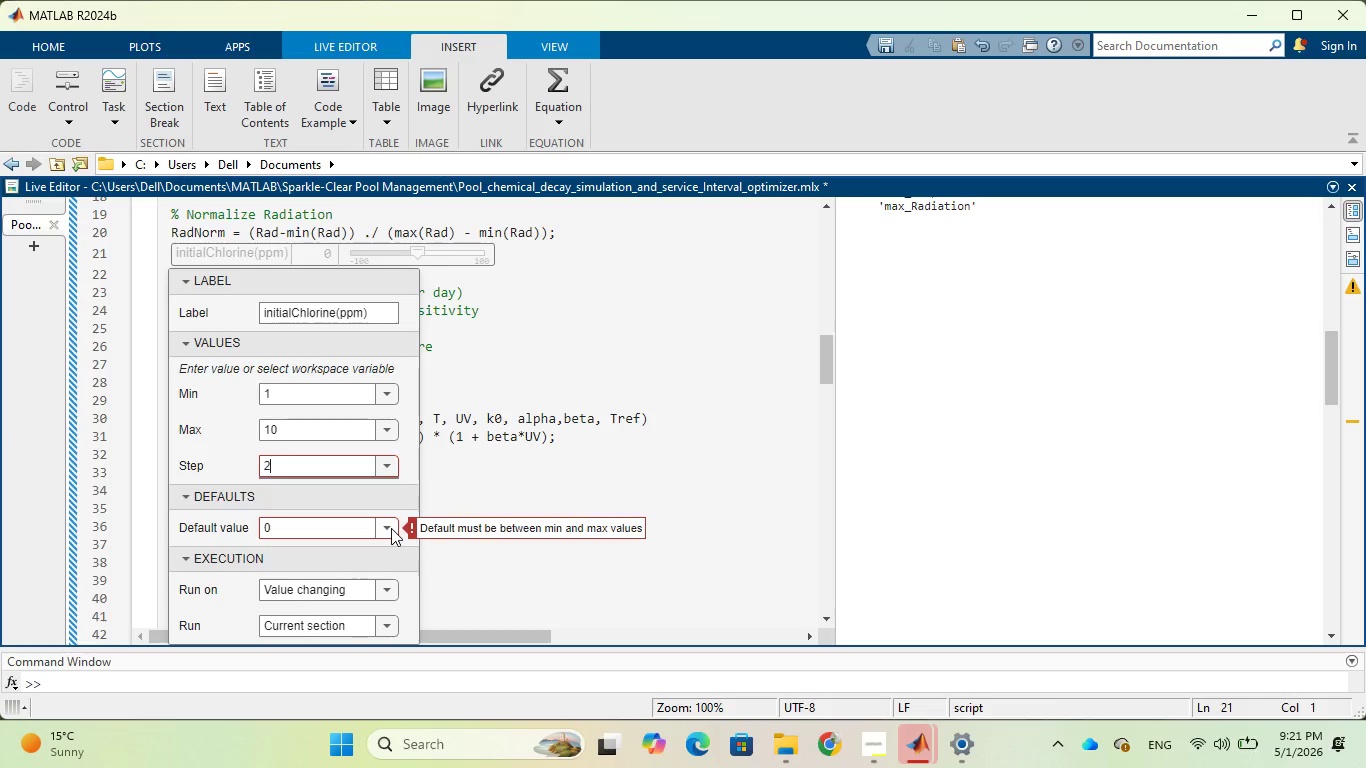 
left_click([391, 528])
 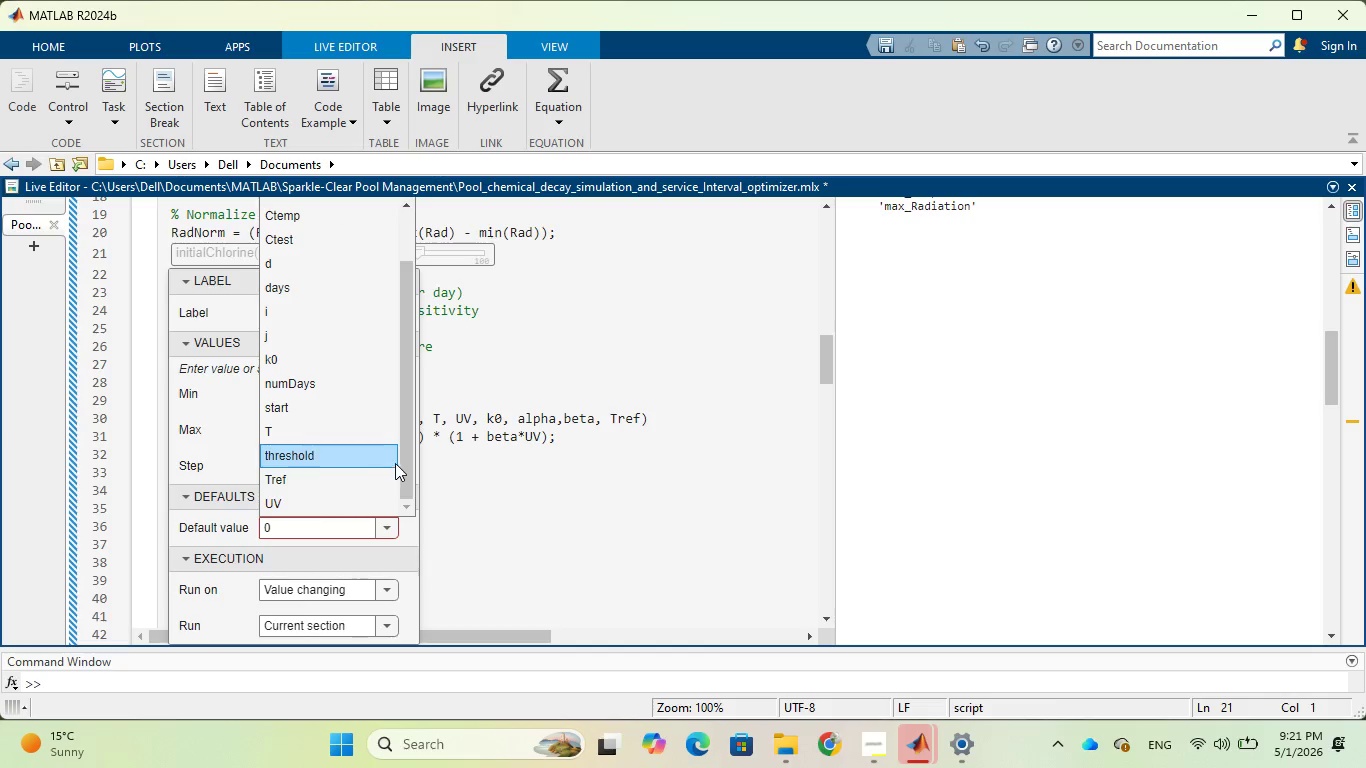 
left_click_drag(start_coordinate=[403, 458], to_coordinate=[413, 358])
 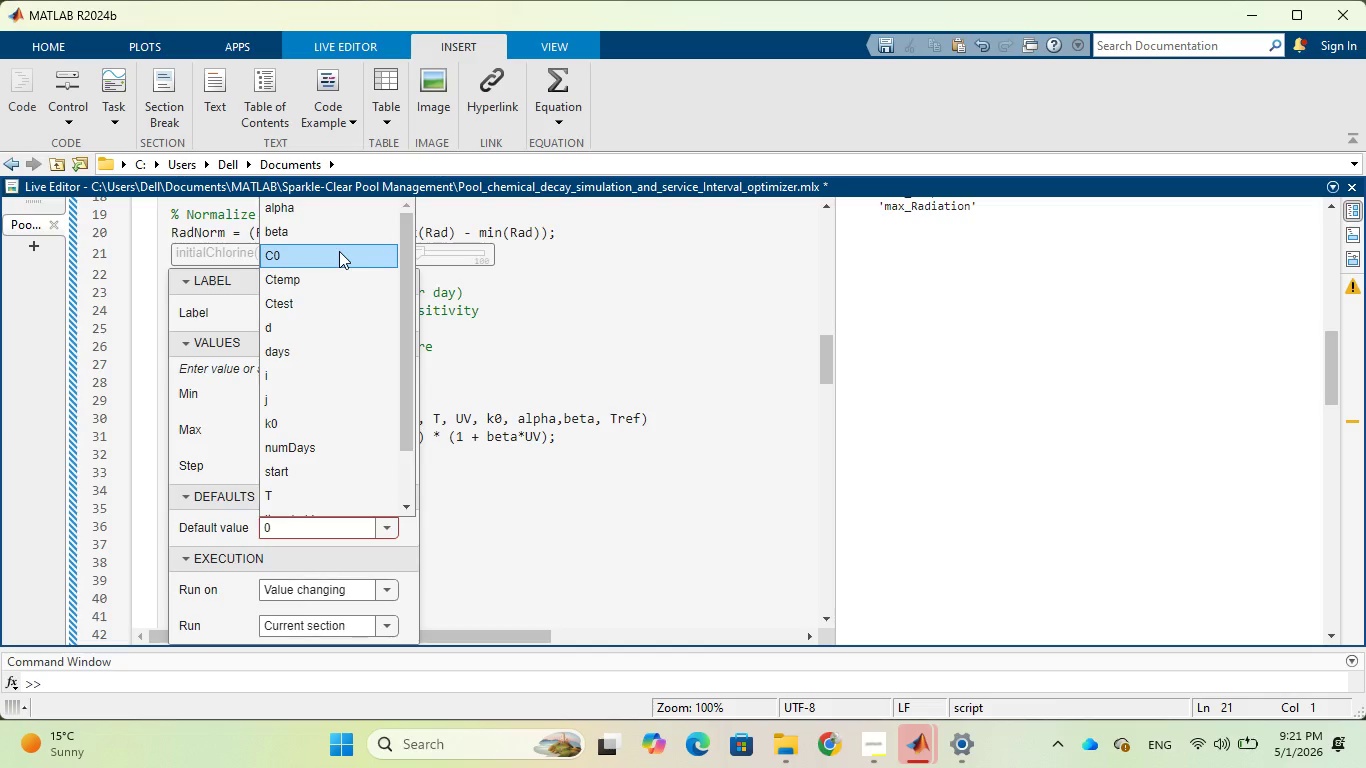 
left_click([339, 251])
 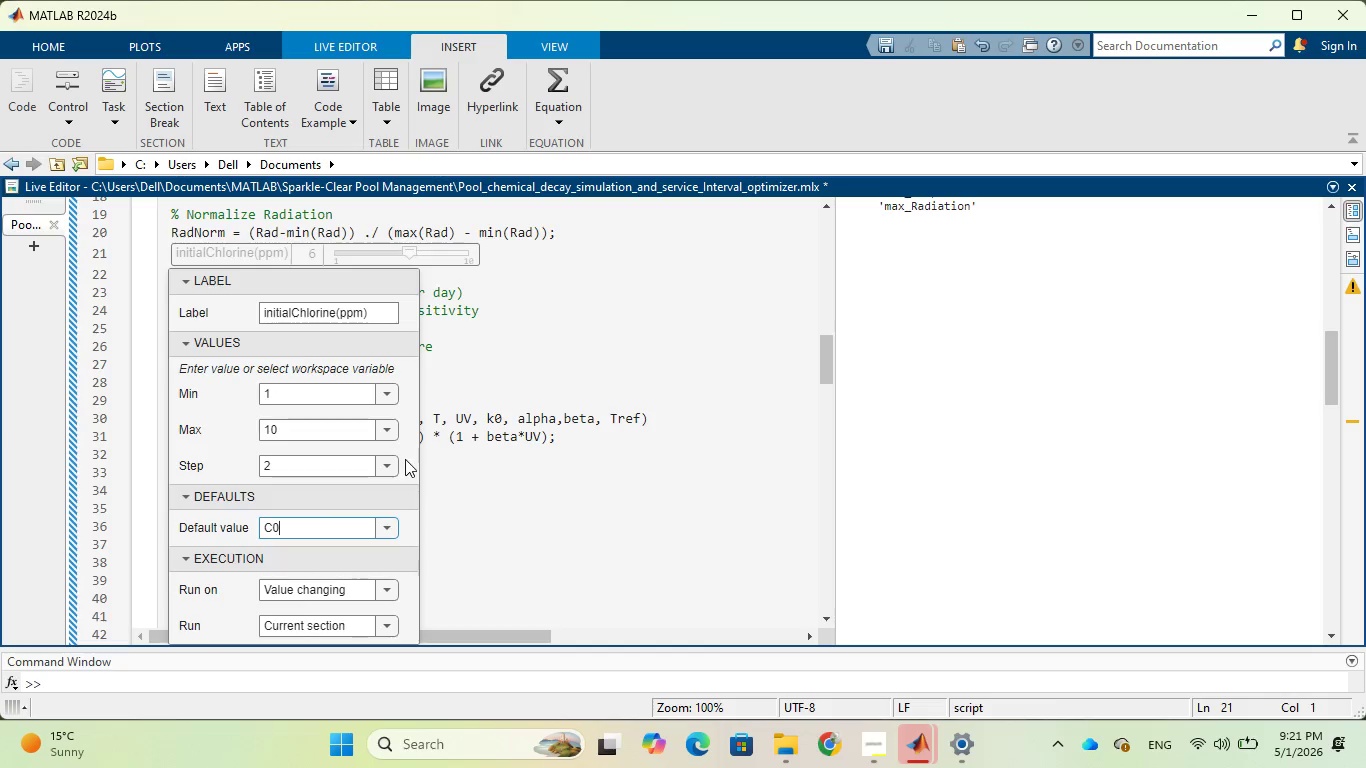 
scroll: coordinate [398, 488], scroll_direction: down, amount: 3.0
 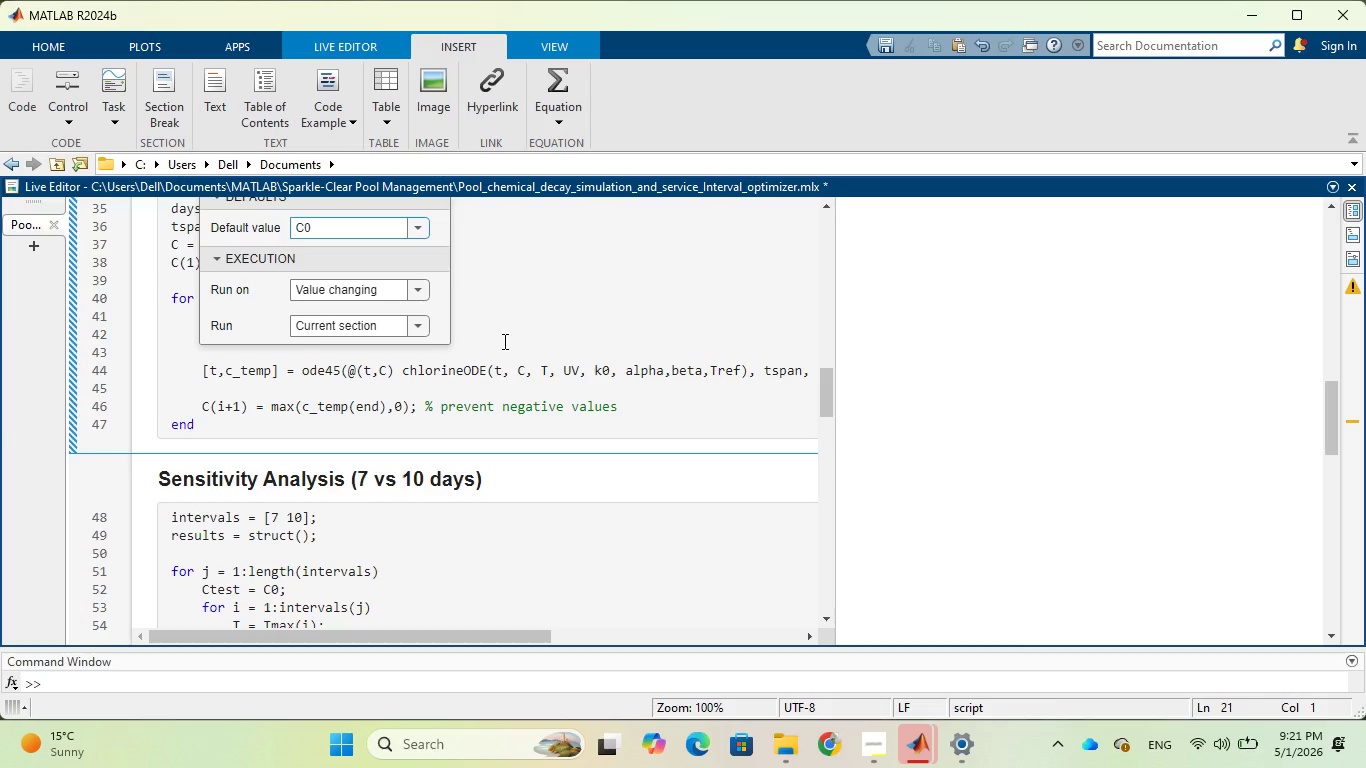 
wait(11.13)
 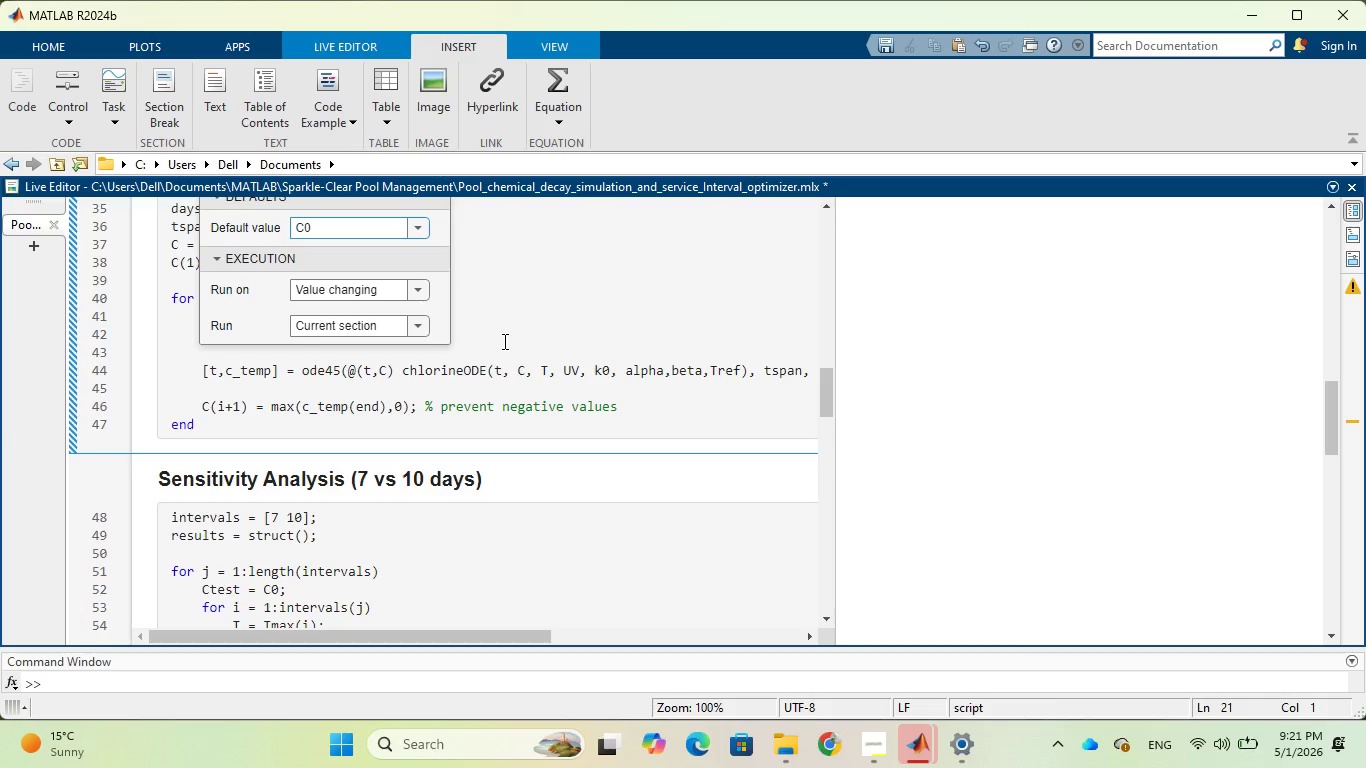 
left_click([412, 286])
 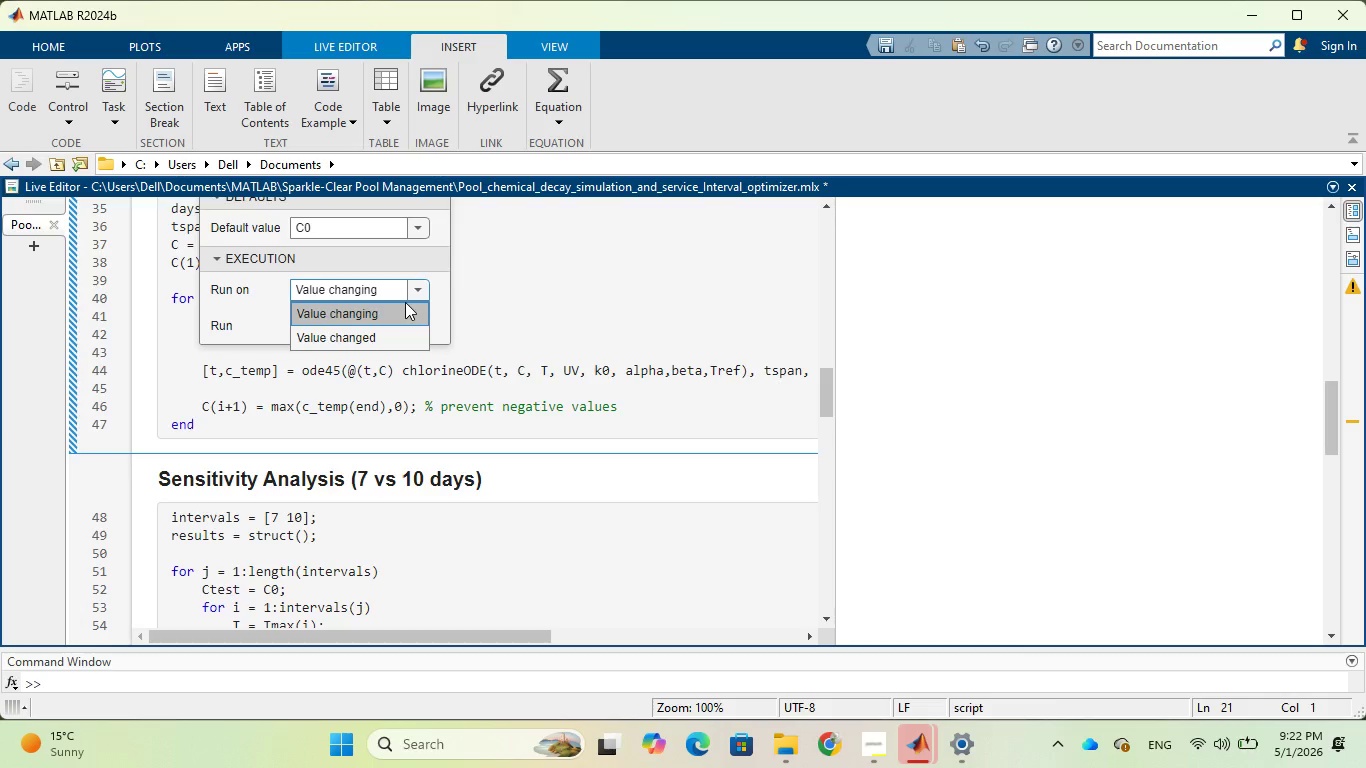 
left_click([405, 302])
 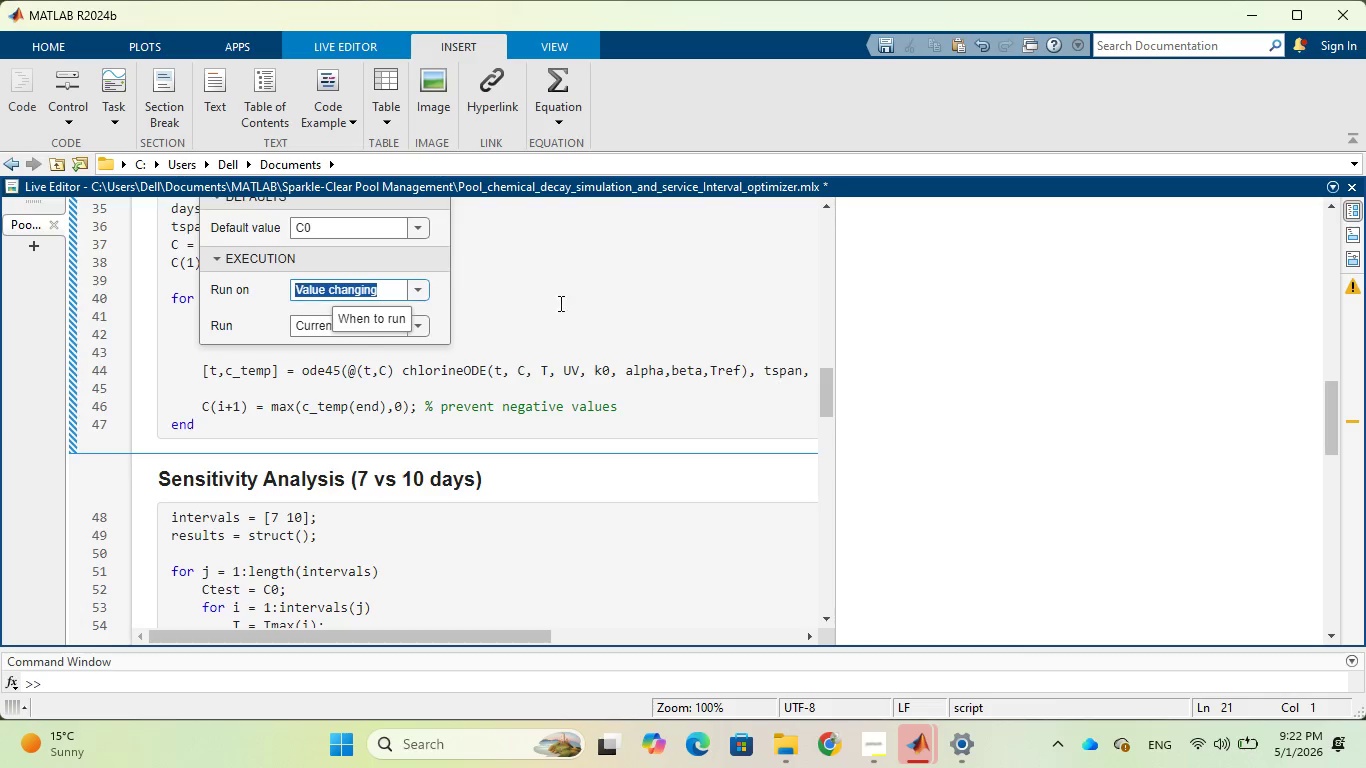 
left_click([632, 303])
 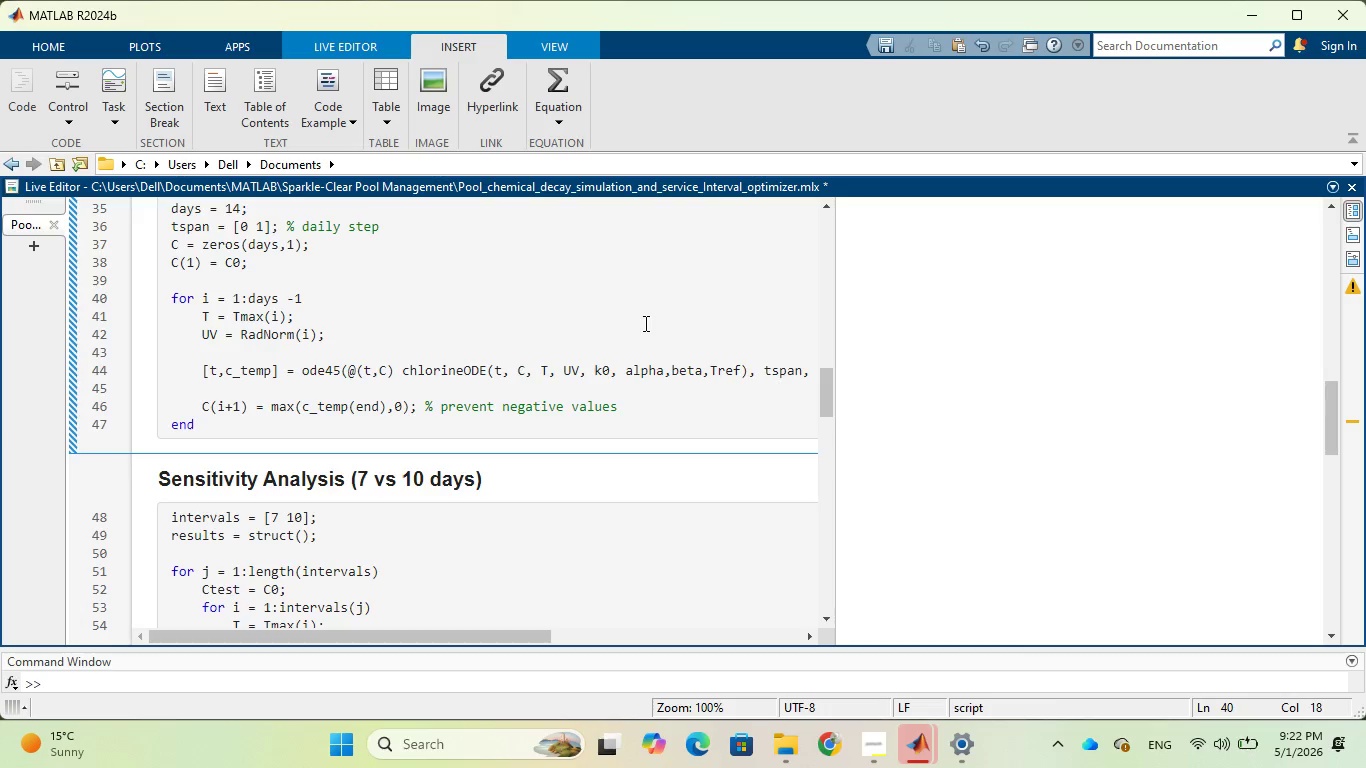 
scroll: coordinate [644, 323], scroll_direction: up, amount: 4.0
 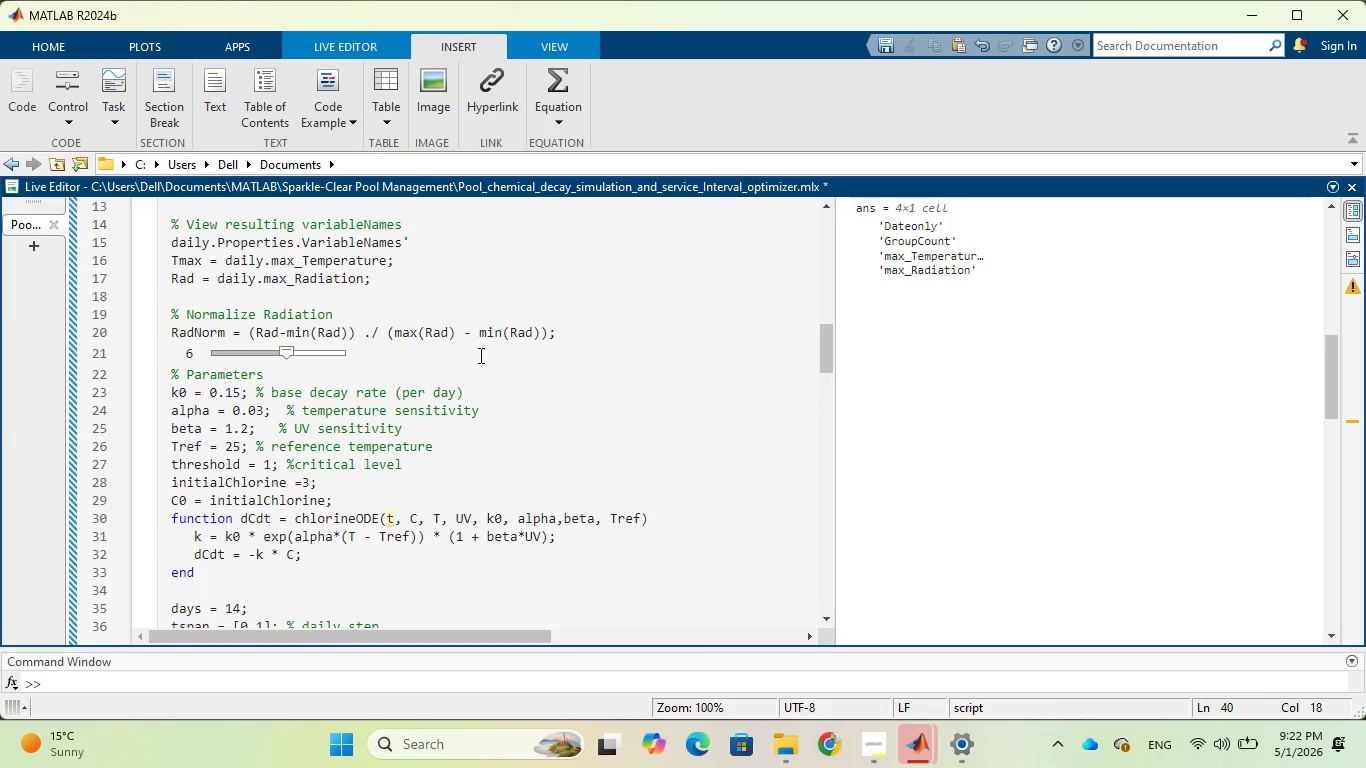 
left_click([265, 352])
 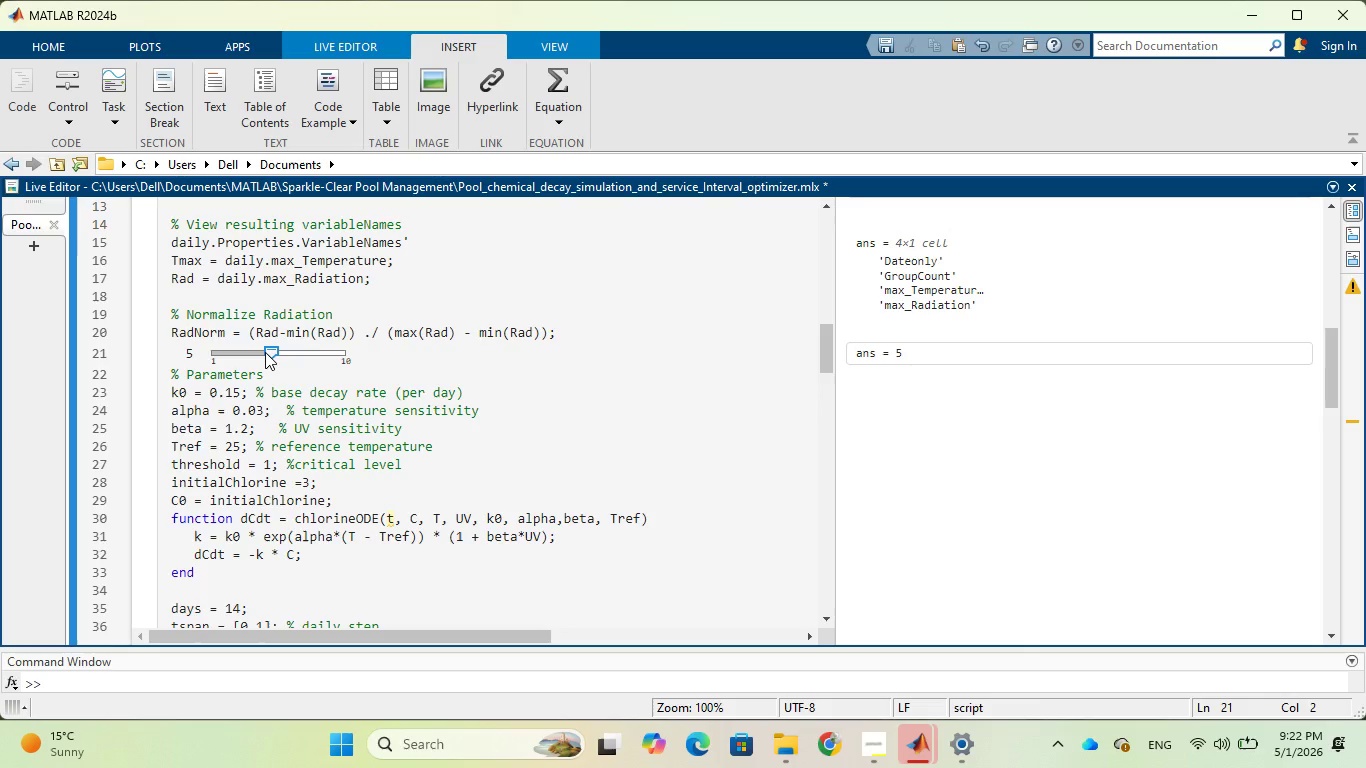 
wait(7.38)
 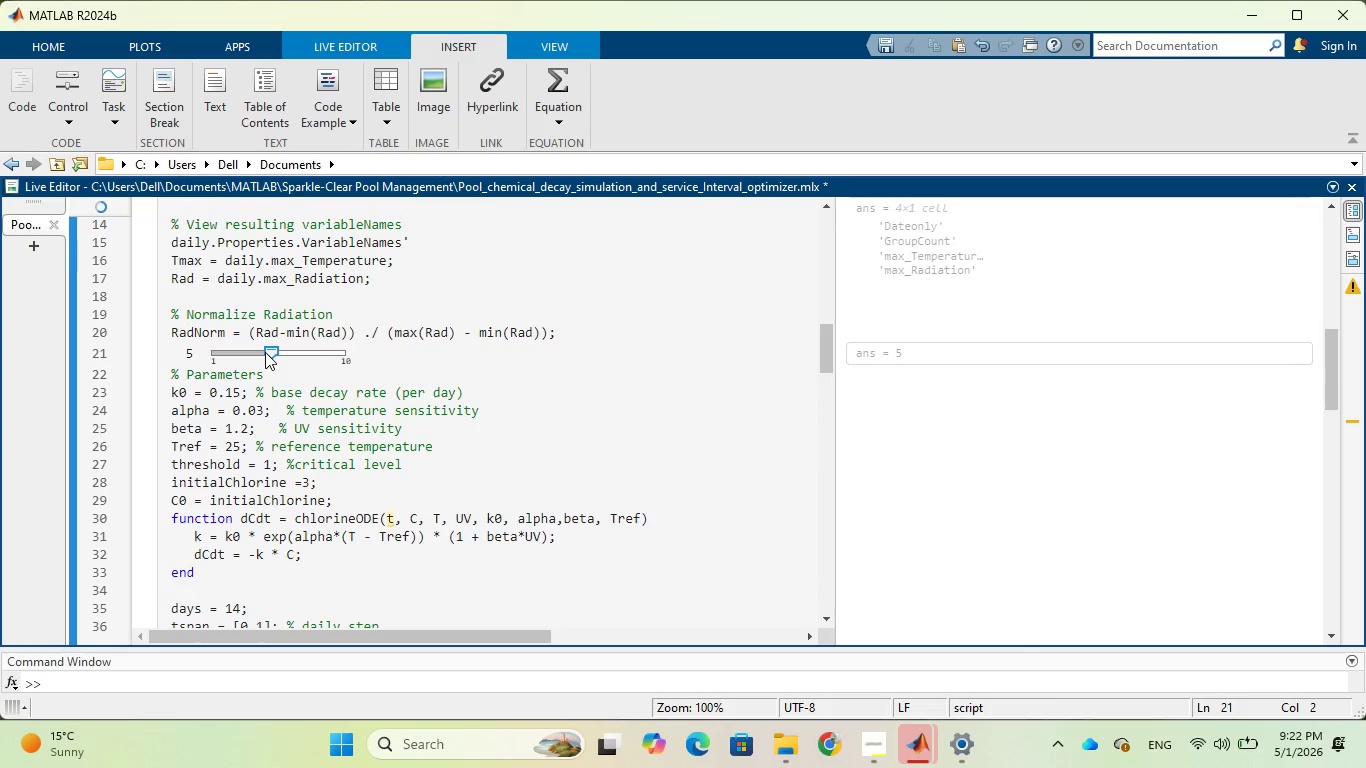 
scroll: coordinate [983, 439], scroll_direction: down, amount: 4.0
 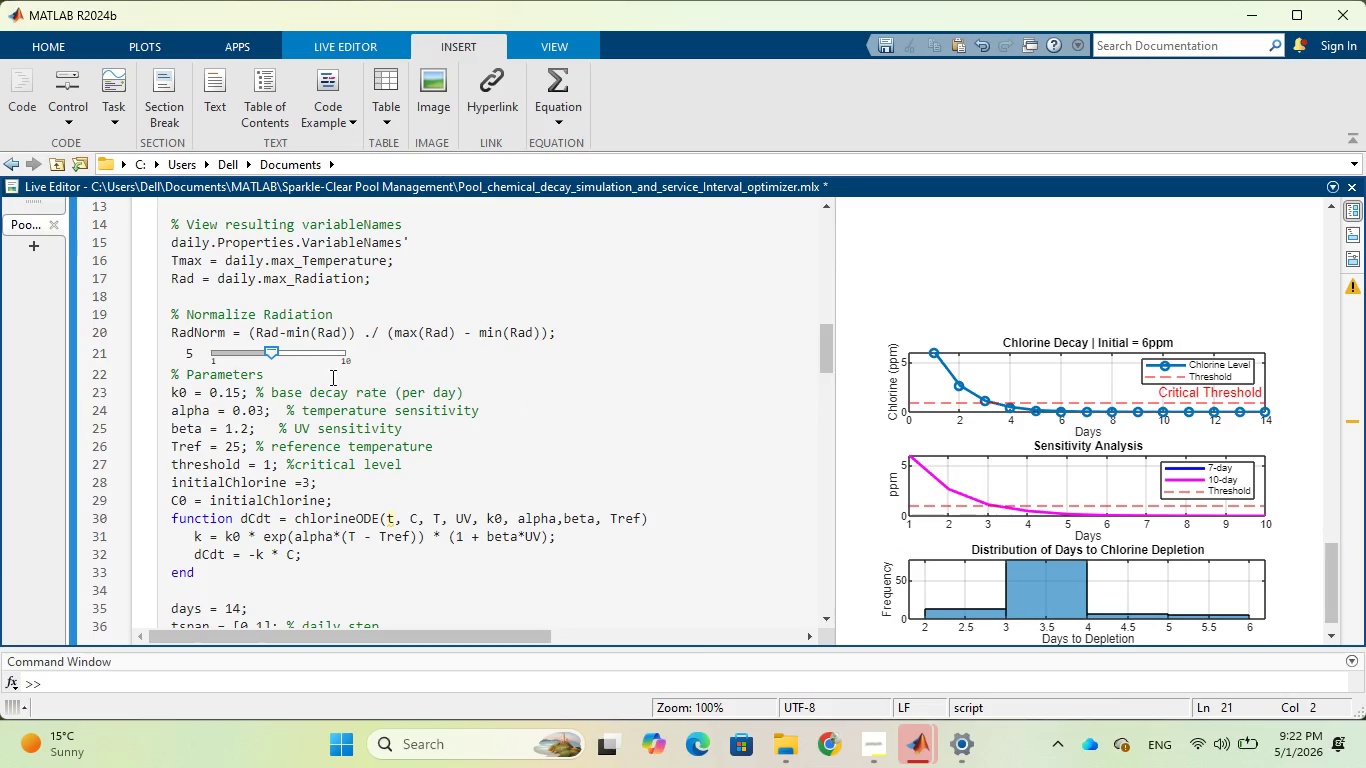 
wait(5.62)
 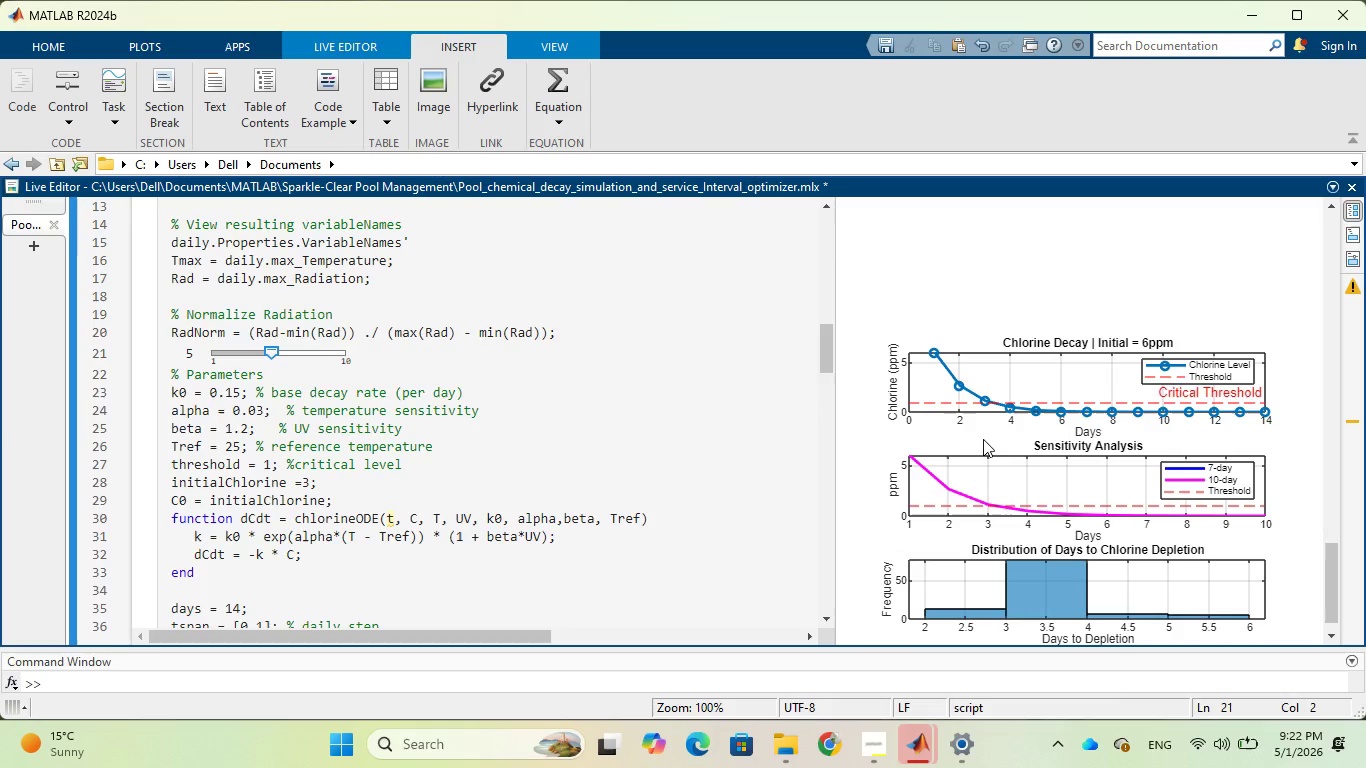 
left_click([301, 352])
 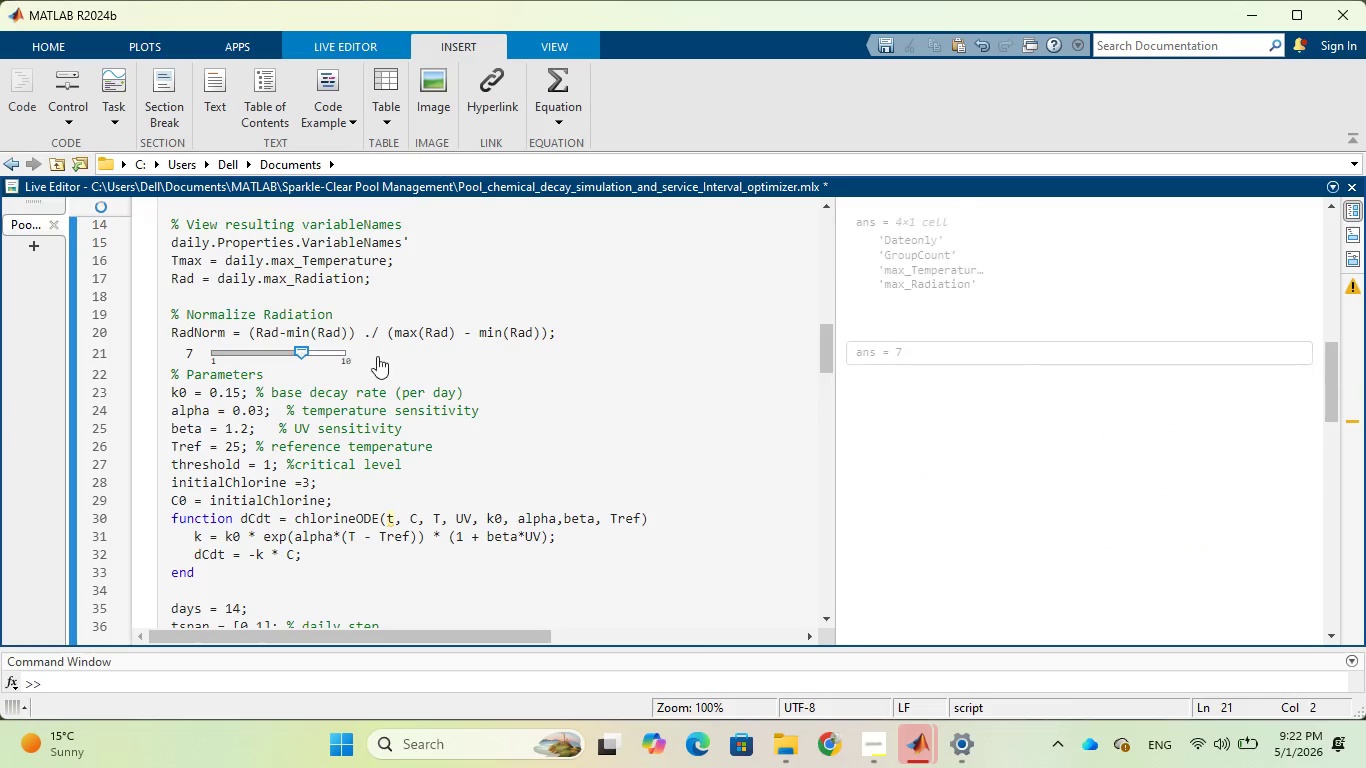 
scroll: coordinate [943, 424], scroll_direction: down, amount: 4.0
 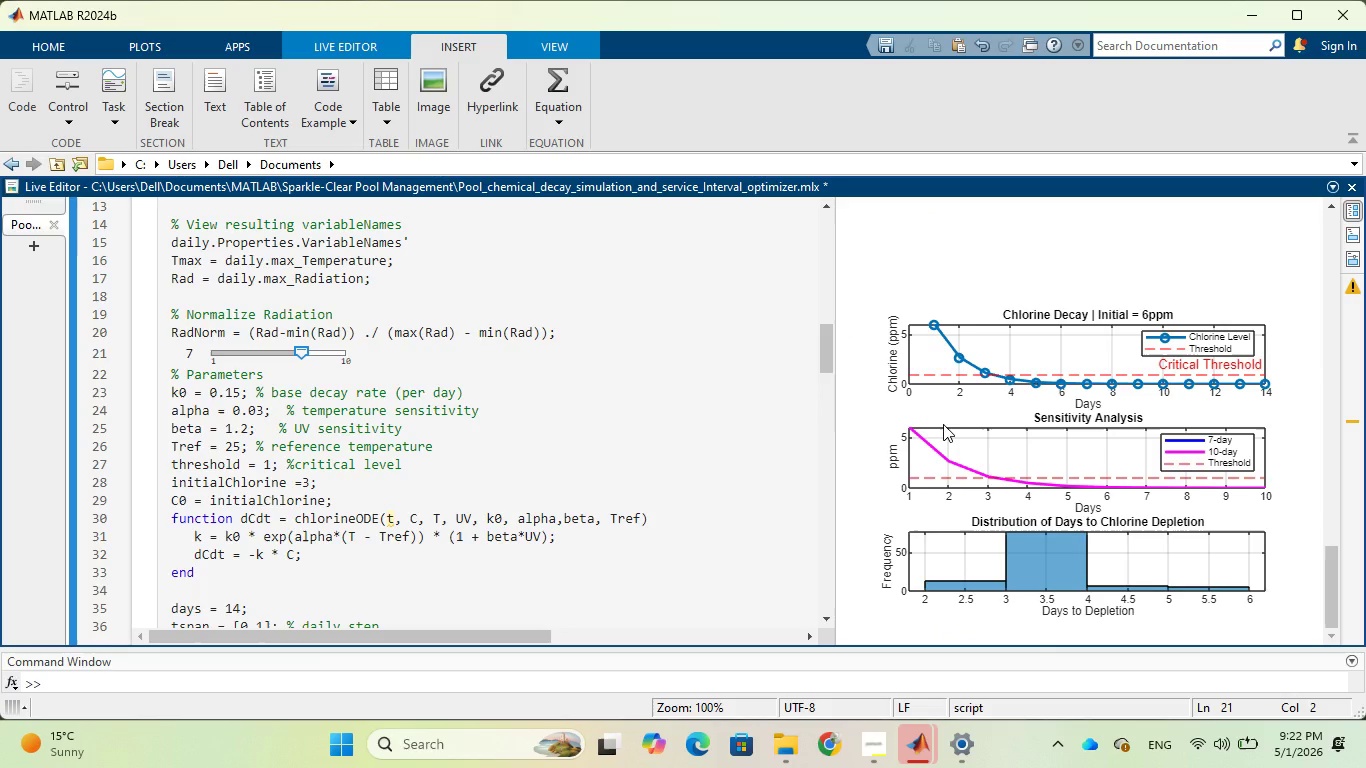 
wait(6.44)
 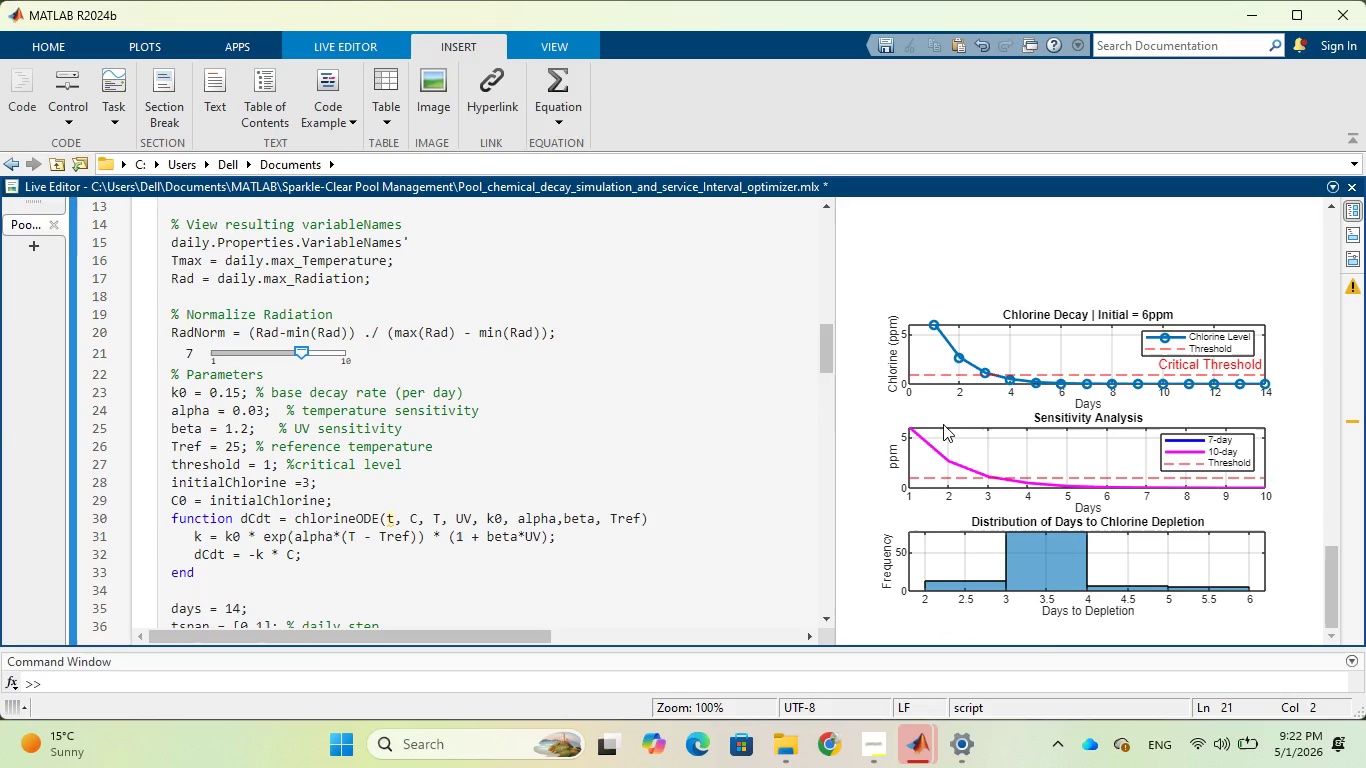 
scroll: coordinate [790, 450], scroll_direction: up, amount: 1.0
 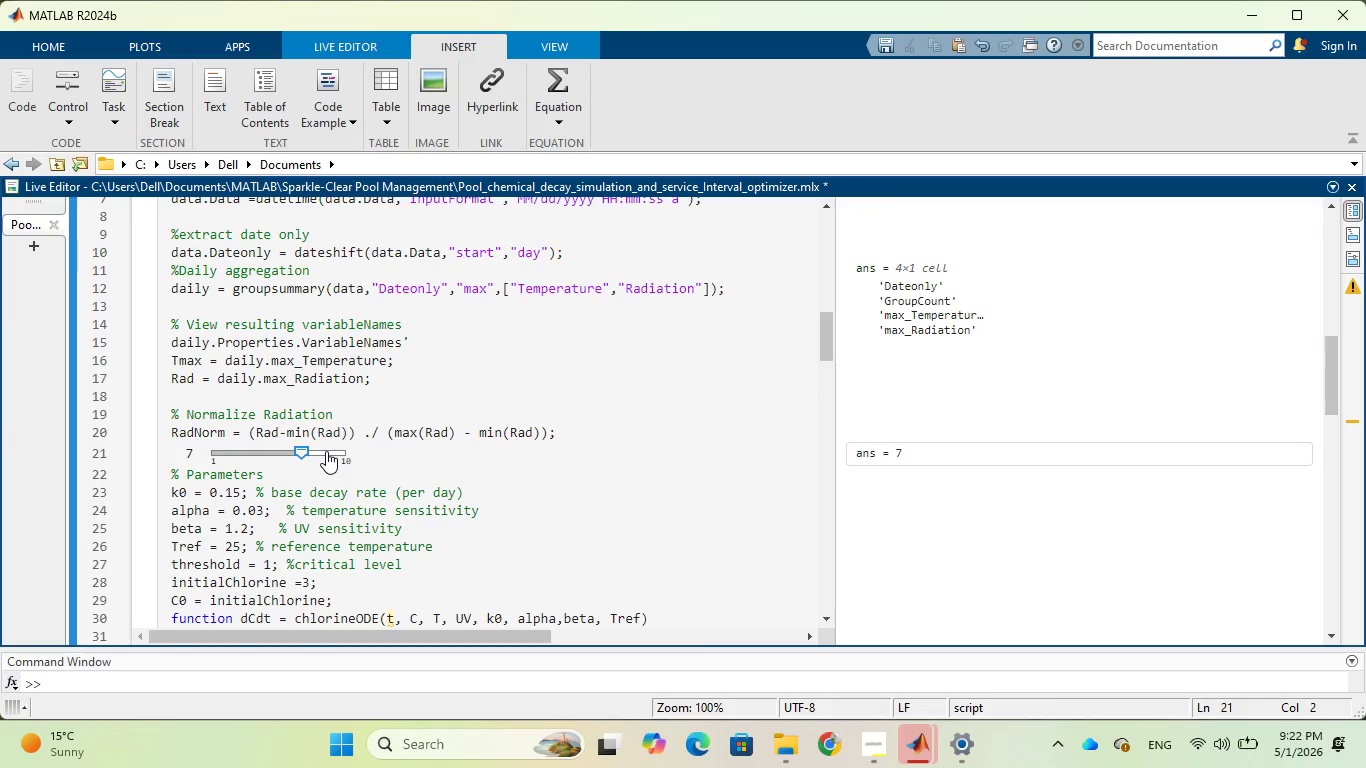 
wait(5.77)
 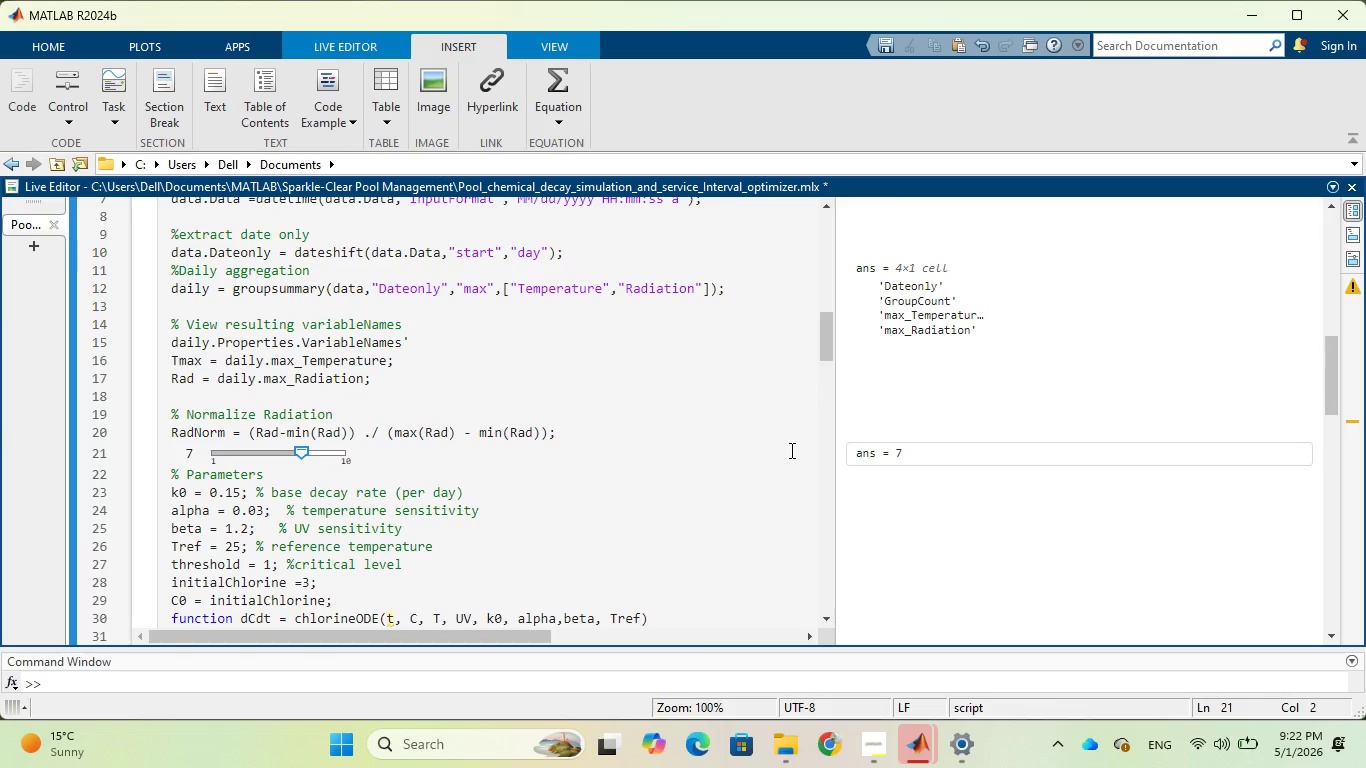 
left_click([326, 451])
 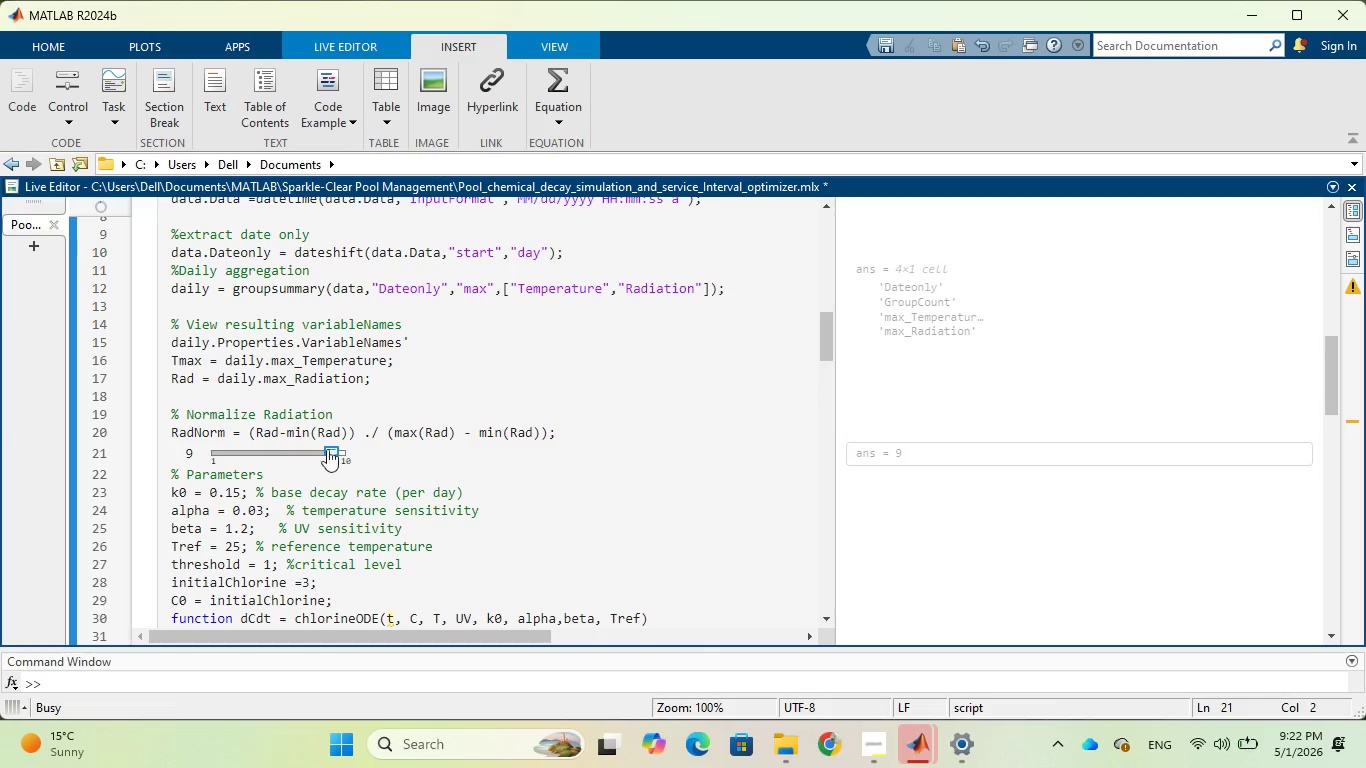 
scroll: coordinate [1013, 434], scroll_direction: down, amount: 4.0
 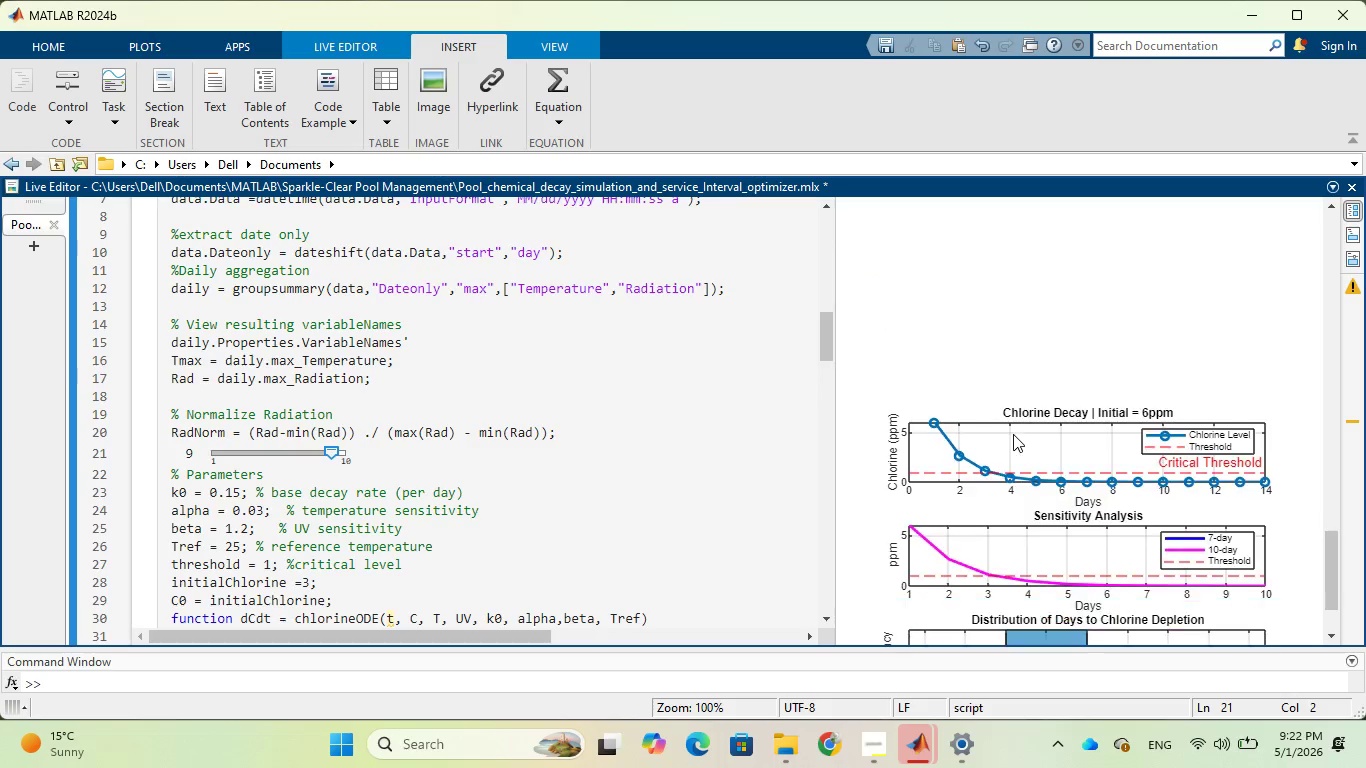 
scroll: coordinate [1013, 434], scroll_direction: up, amount: 2.0
 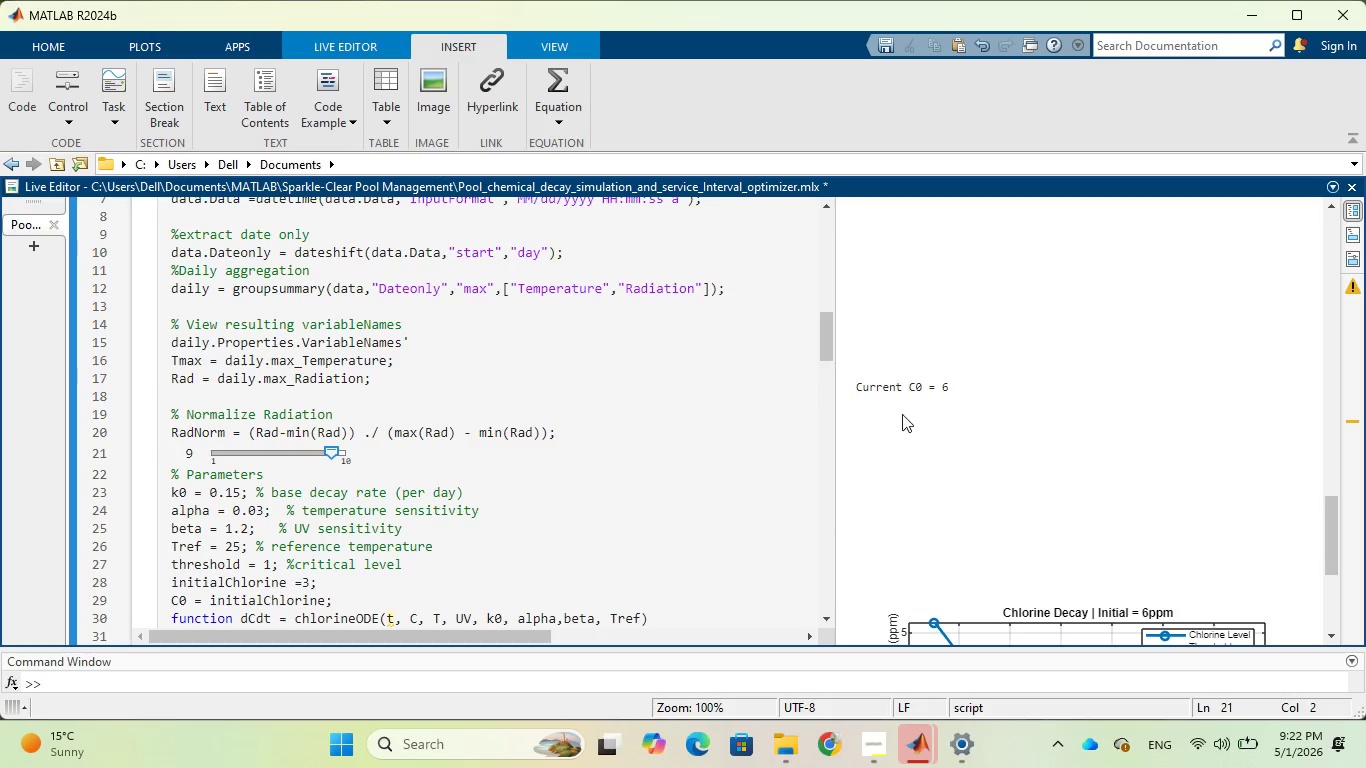 
scroll: coordinate [604, 409], scroll_direction: down, amount: 10.0
 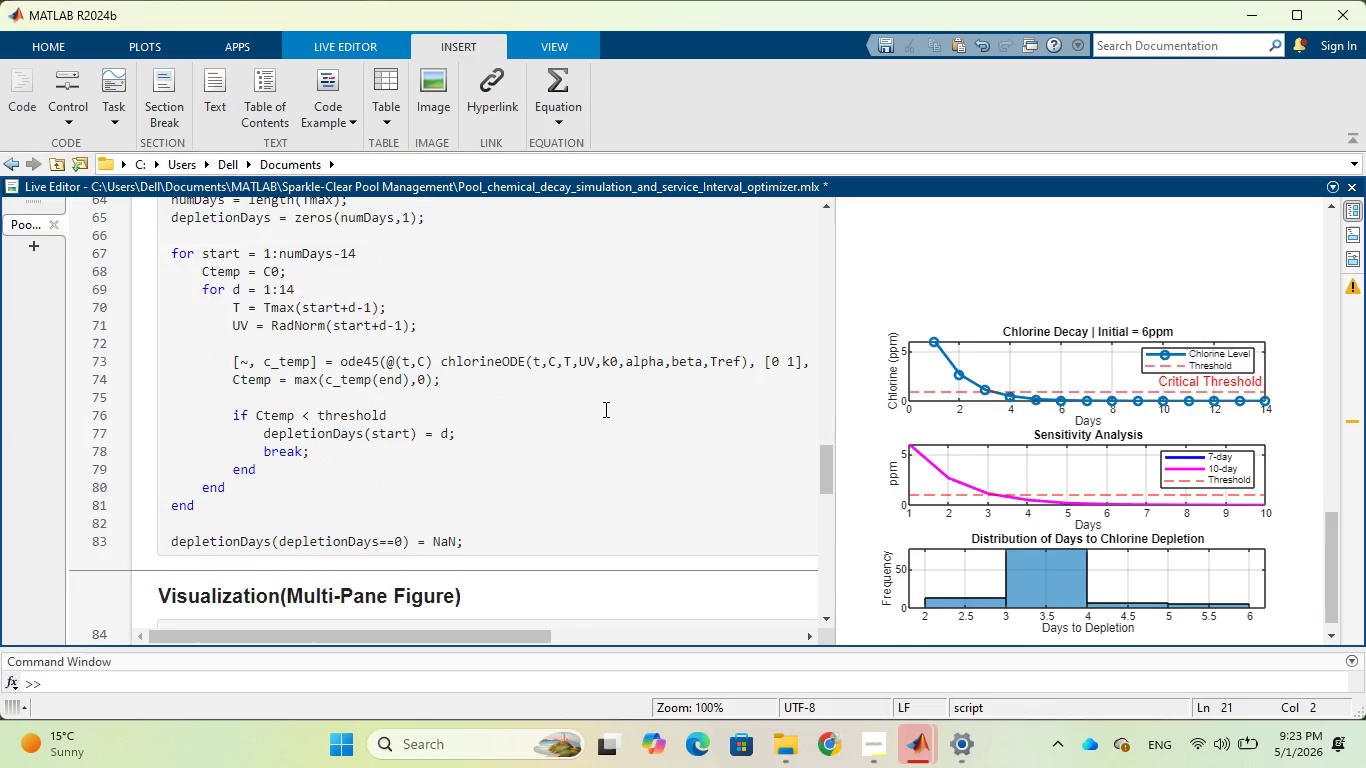 
scroll: coordinate [733, 395], scroll_direction: up, amount: 8.0
 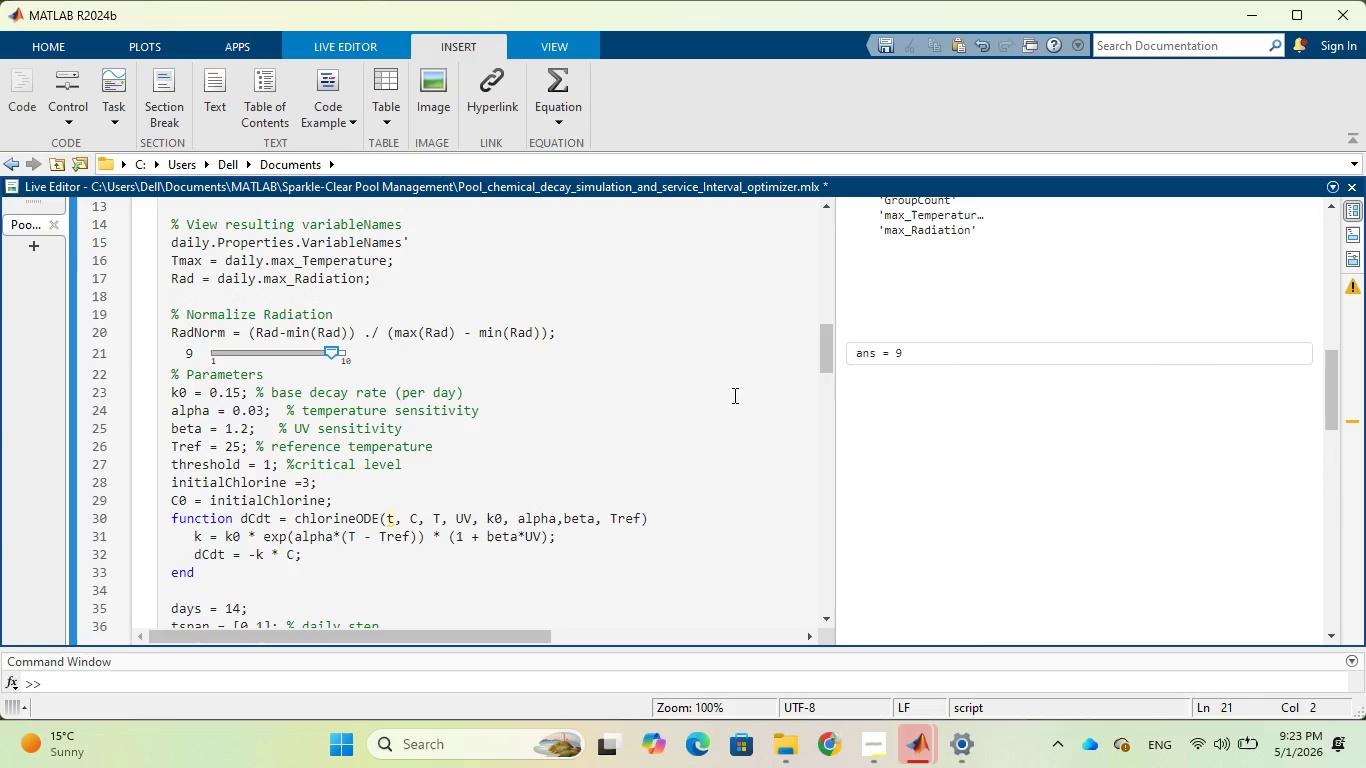 
scroll: coordinate [733, 395], scroll_direction: down, amount: 8.0
 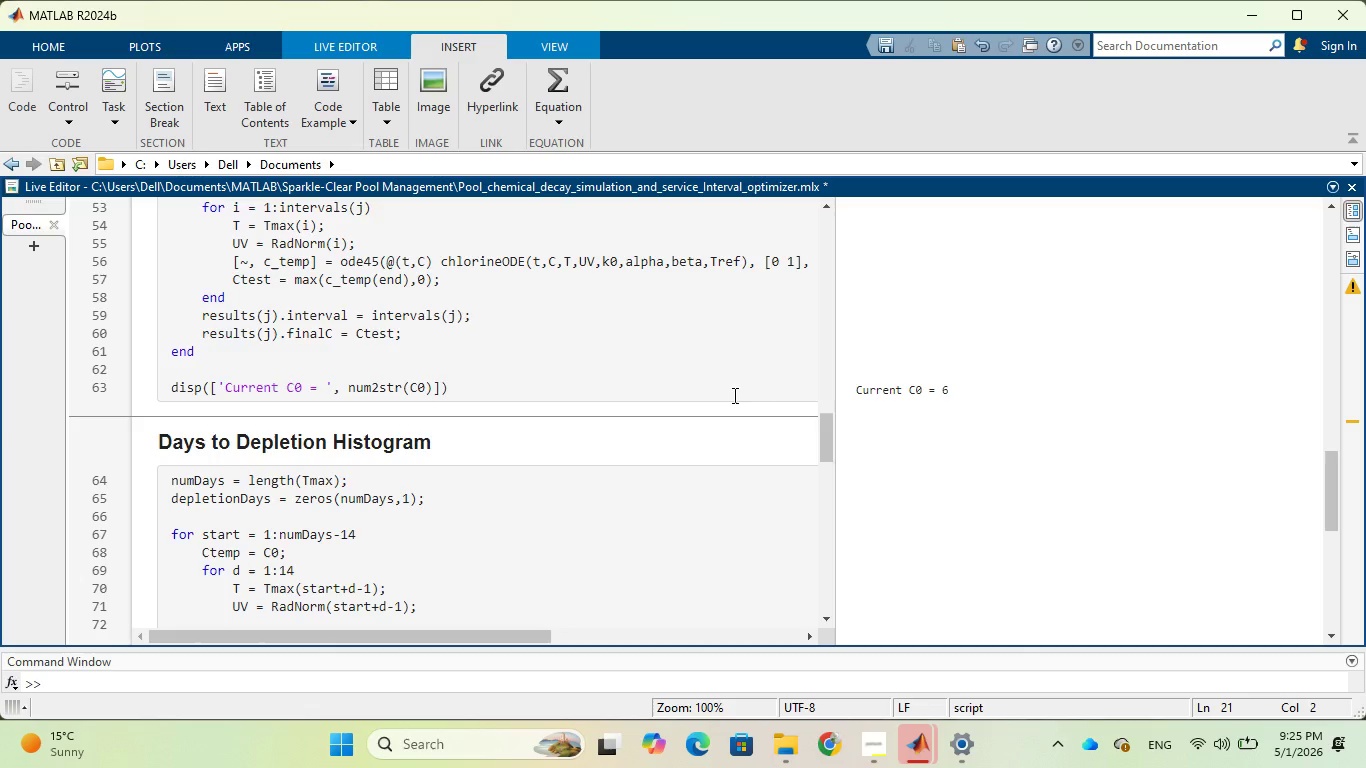 
wait(136.79)
 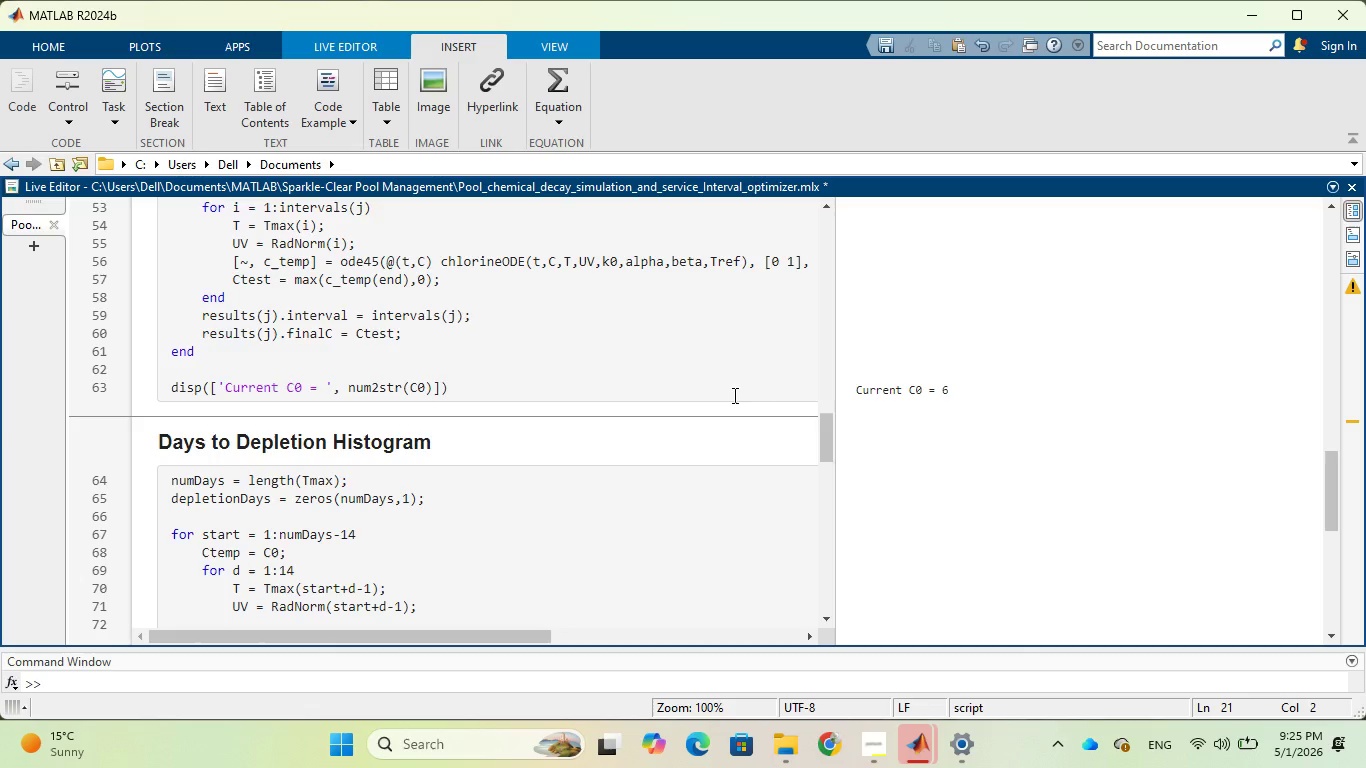 
scroll: coordinate [738, 377], scroll_direction: up, amount: 19.0
 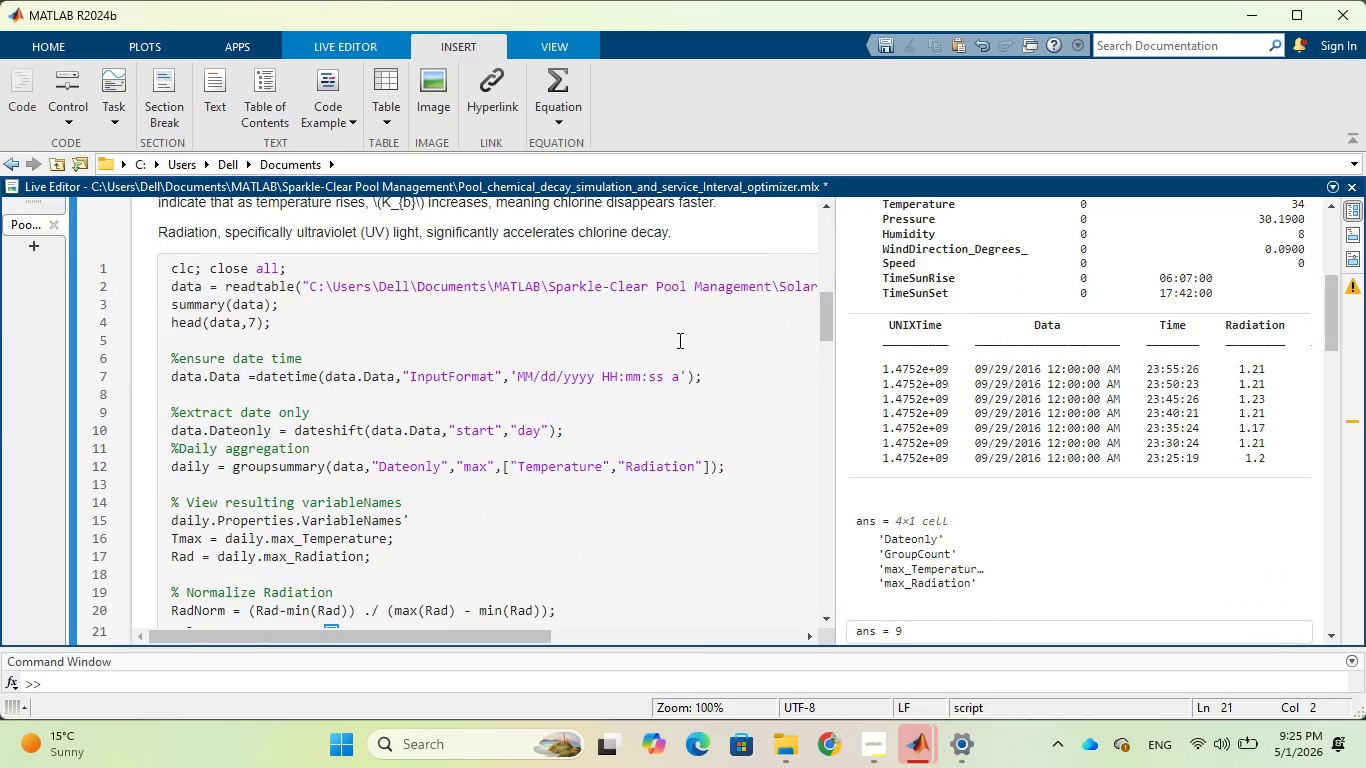 
left_click([677, 337])
 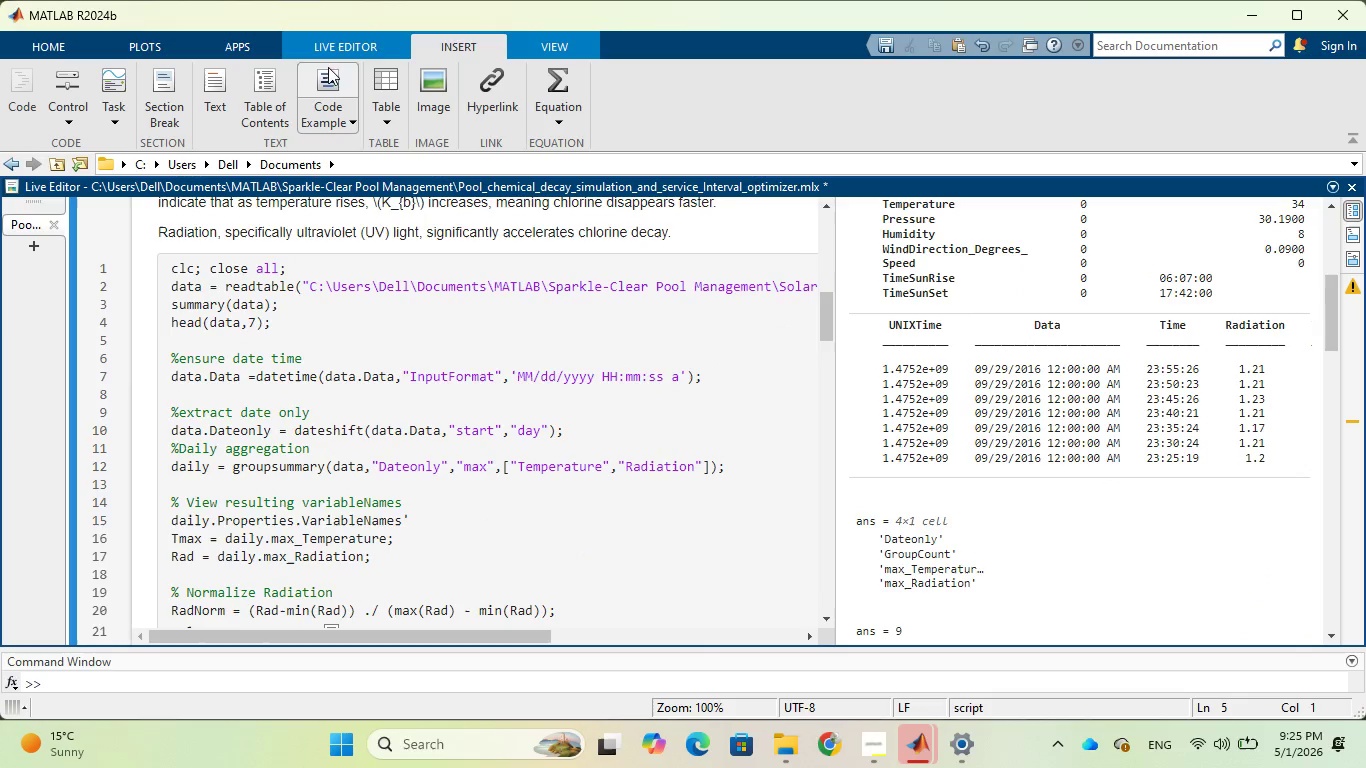 
left_click([320, 42])
 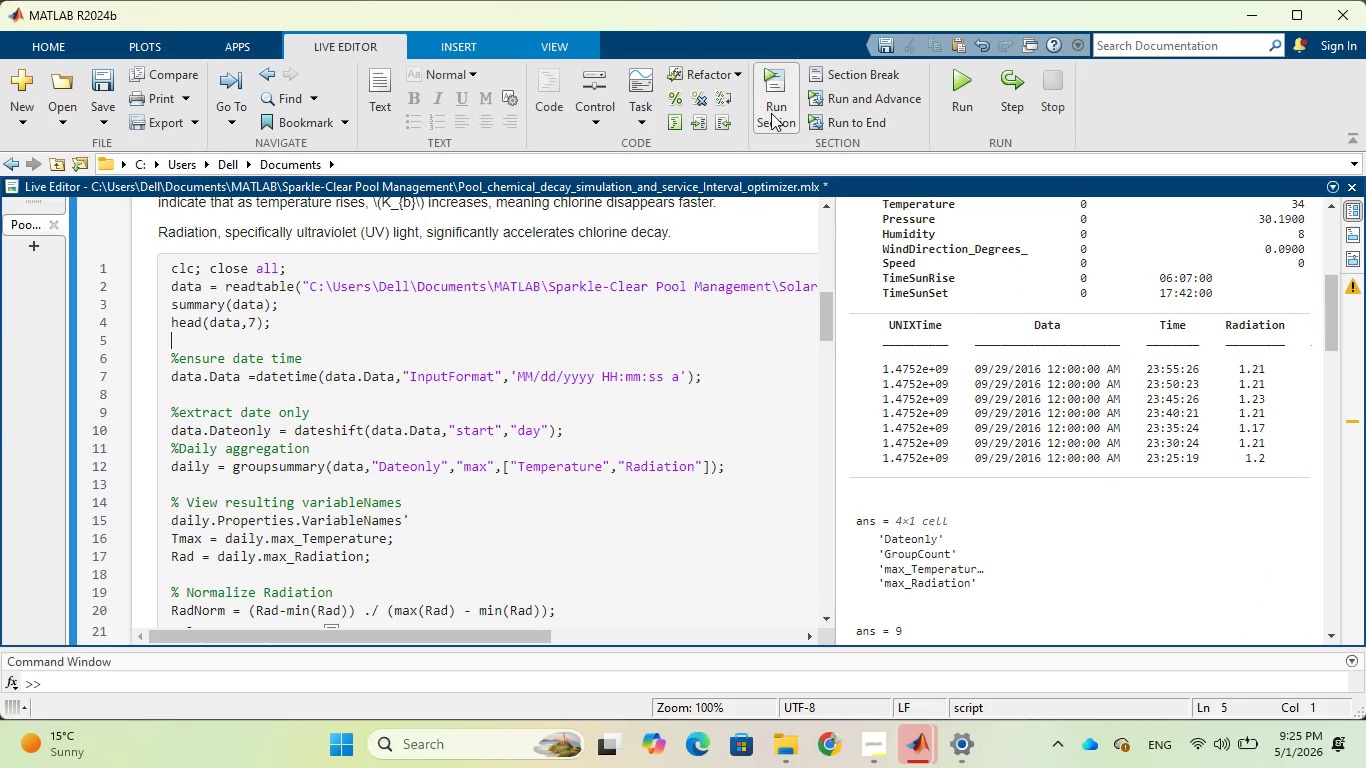 
left_click([770, 111])
 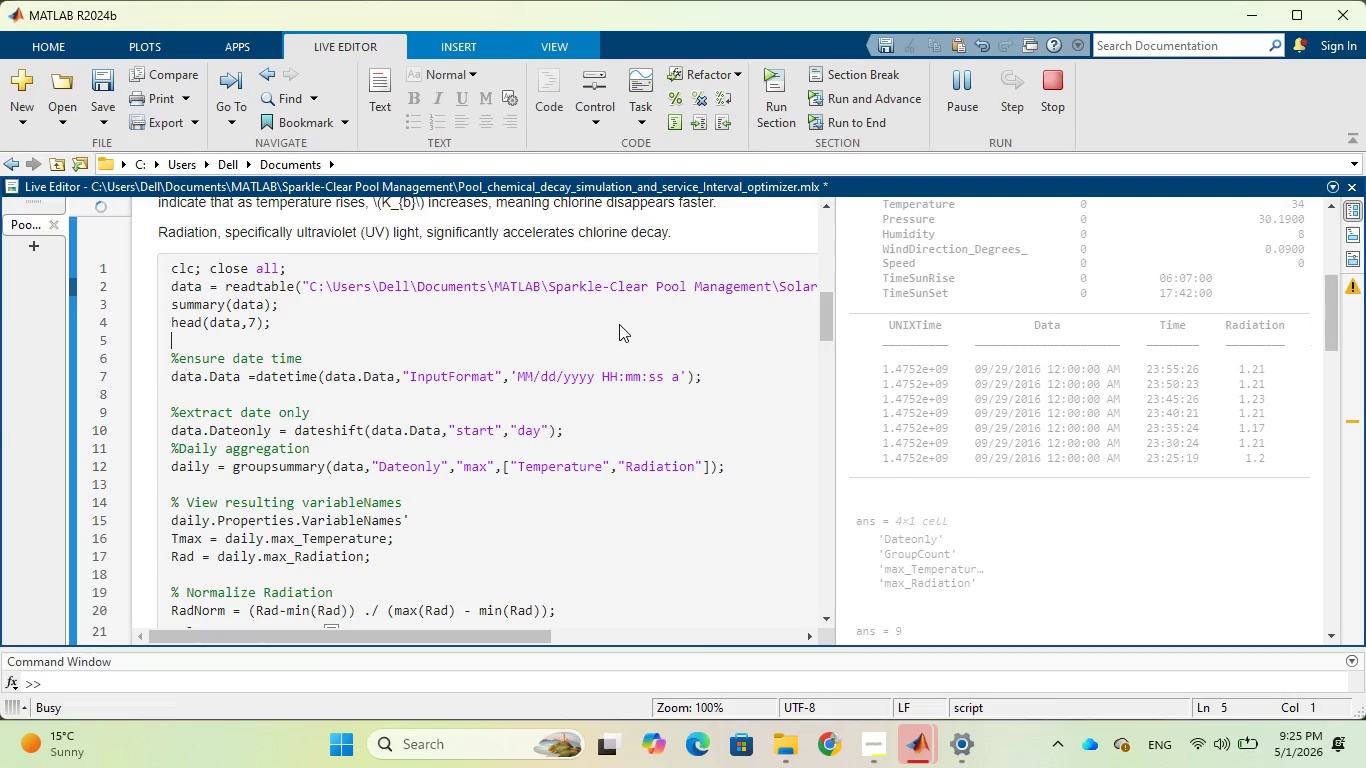 
scroll: coordinate [619, 324], scroll_direction: down, amount: 7.0
 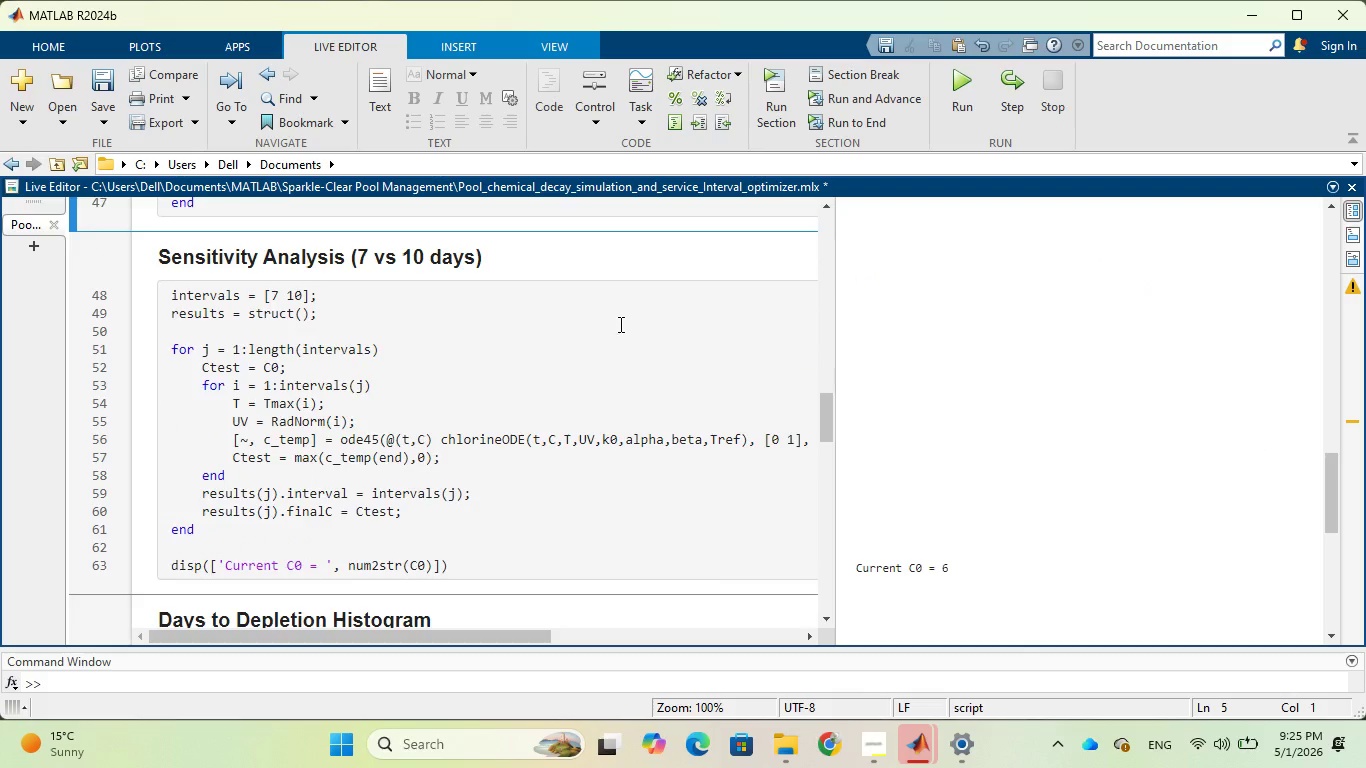 
left_click([561, 323])
 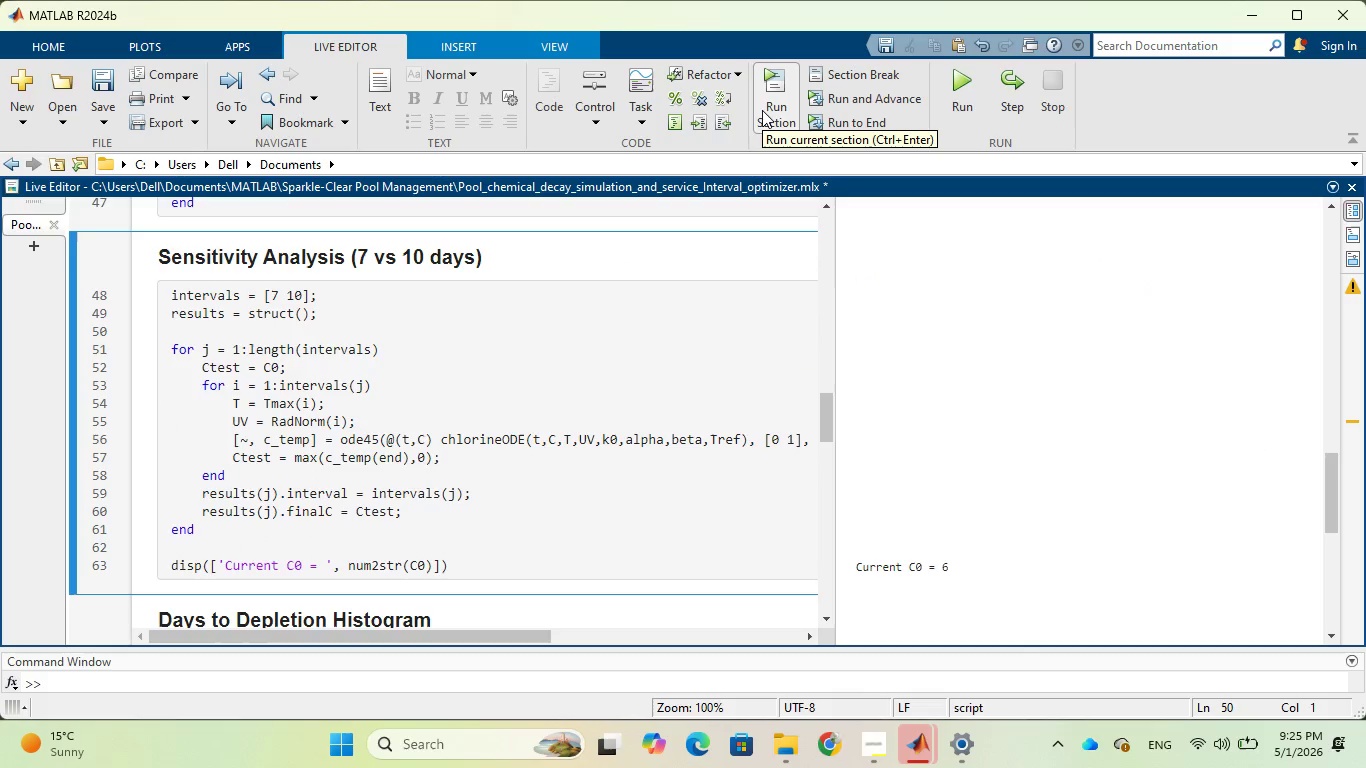 
left_click([762, 110])
 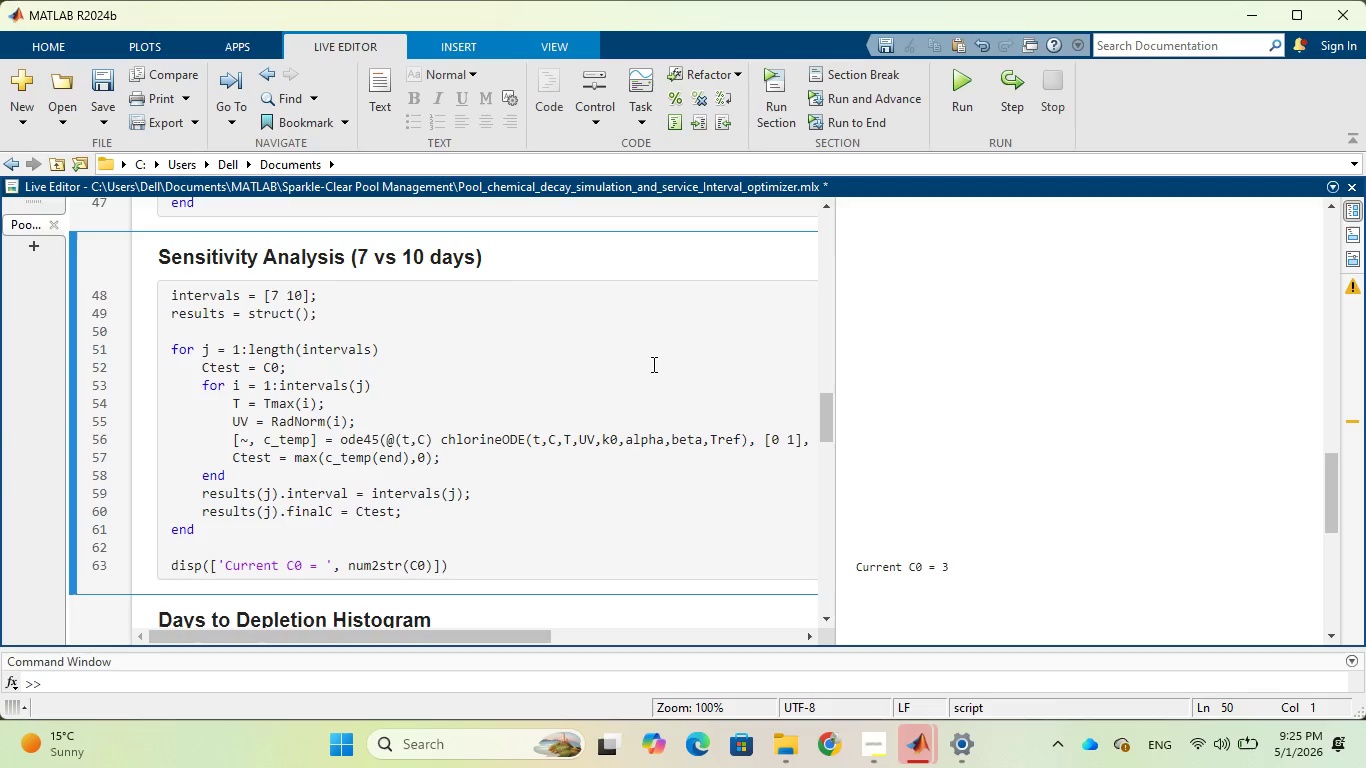 
wait(6.92)
 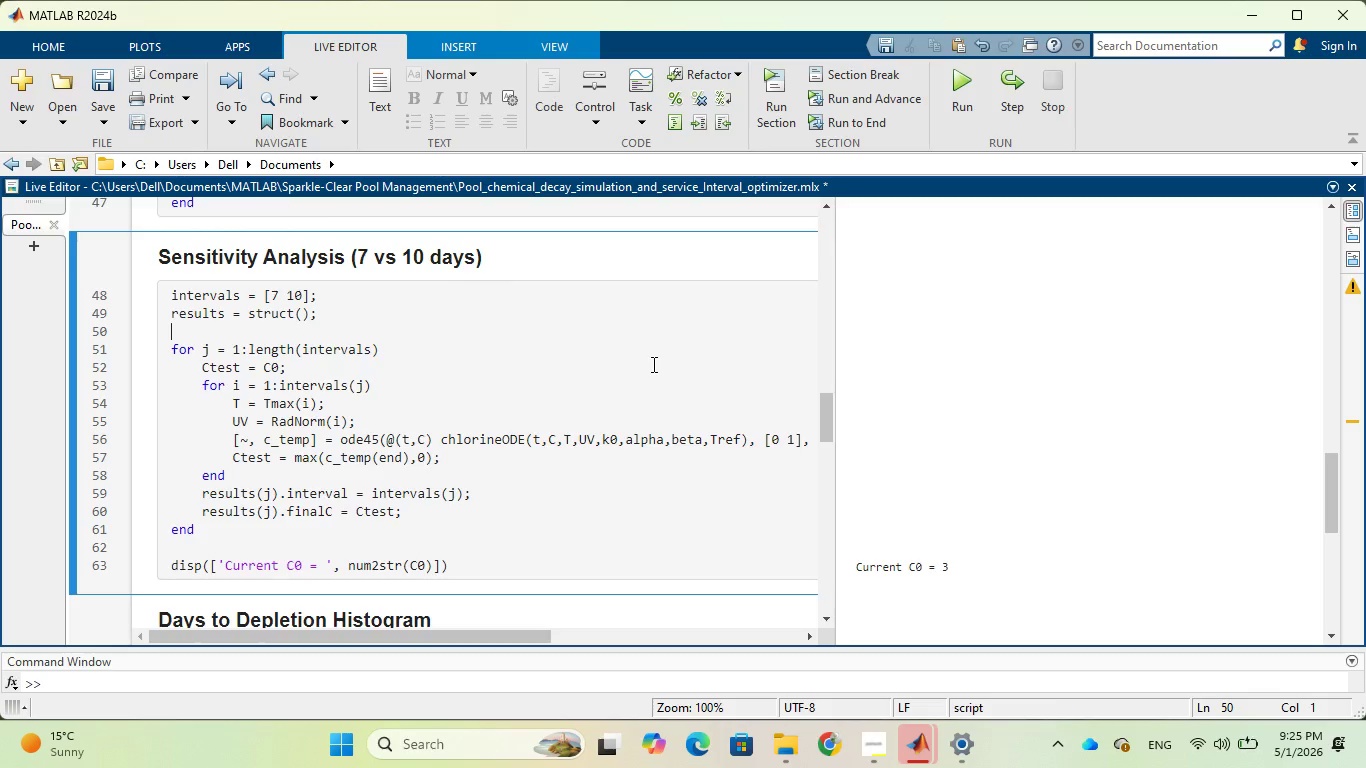 
left_click([626, 323])
 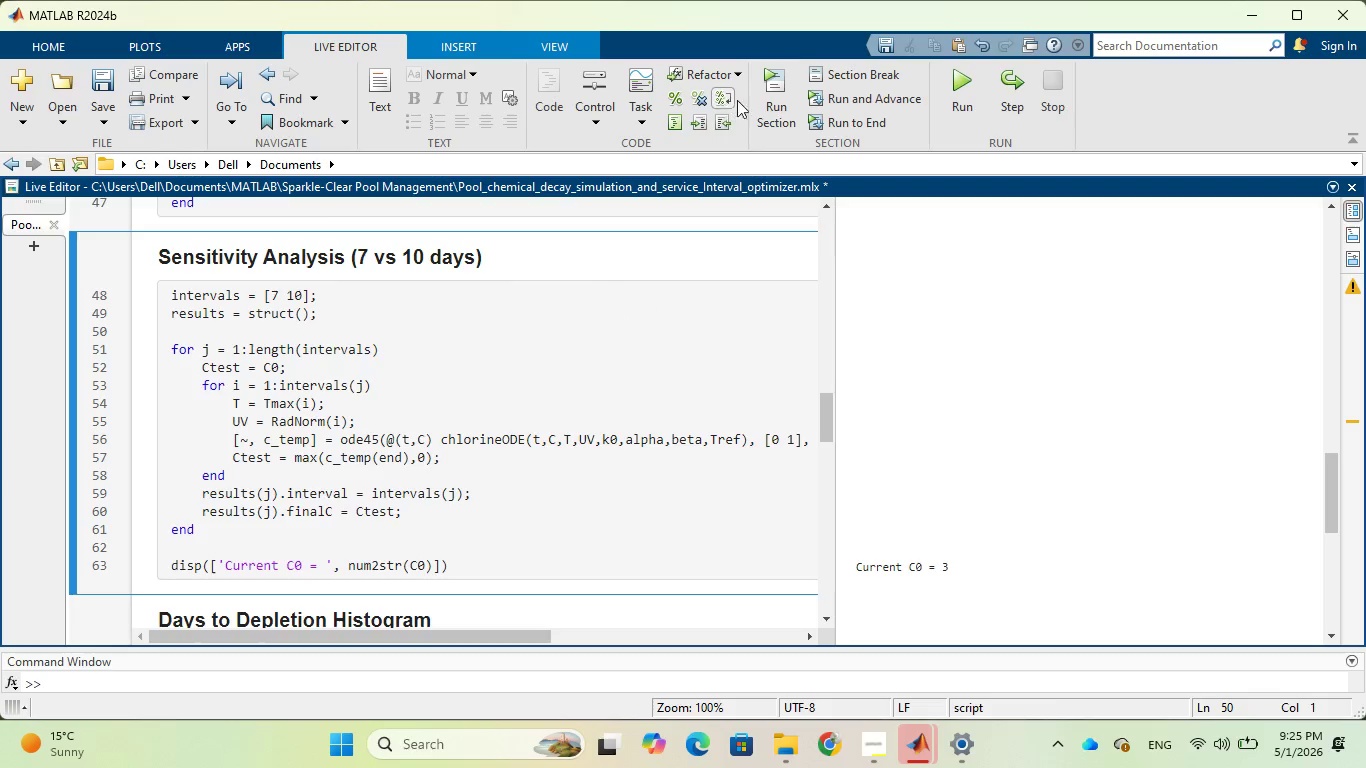 
left_click([761, 96])
 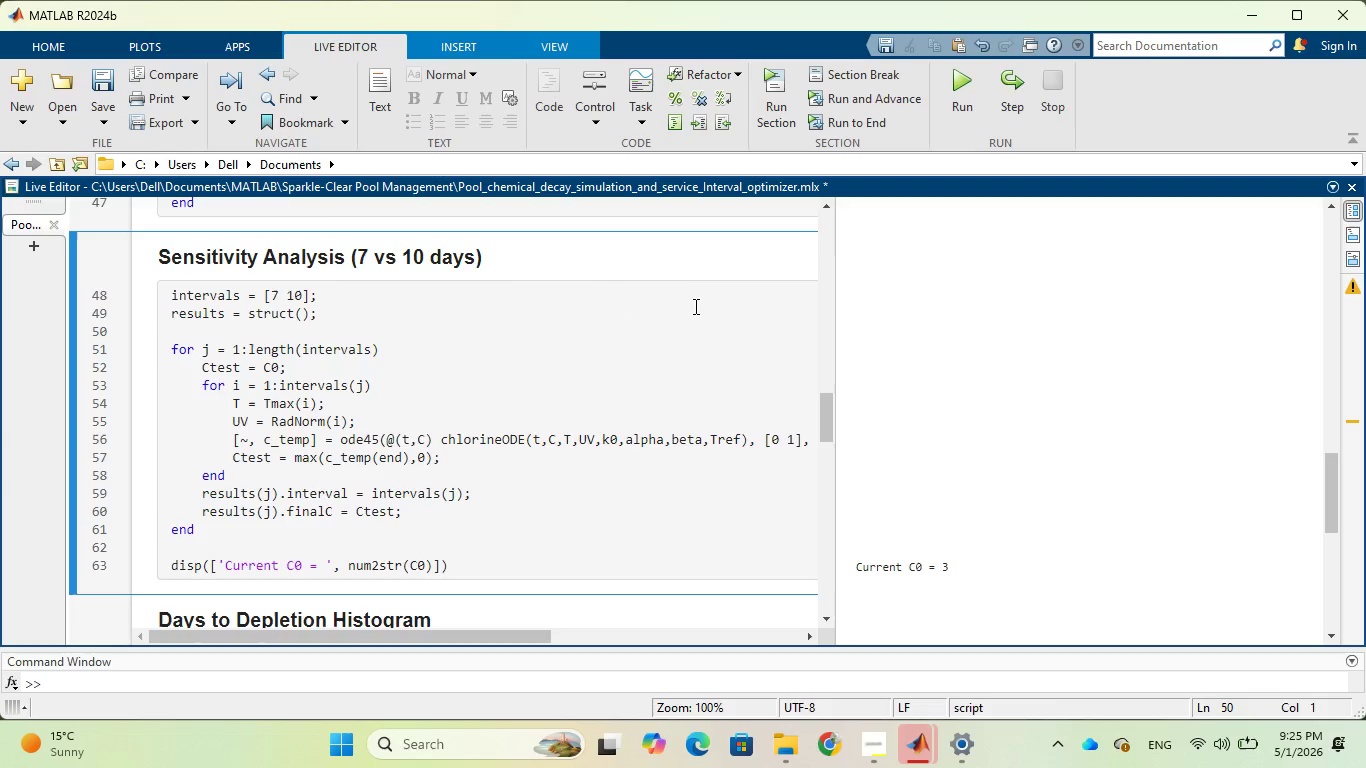 
scroll: coordinate [685, 318], scroll_direction: down, amount: 4.0
 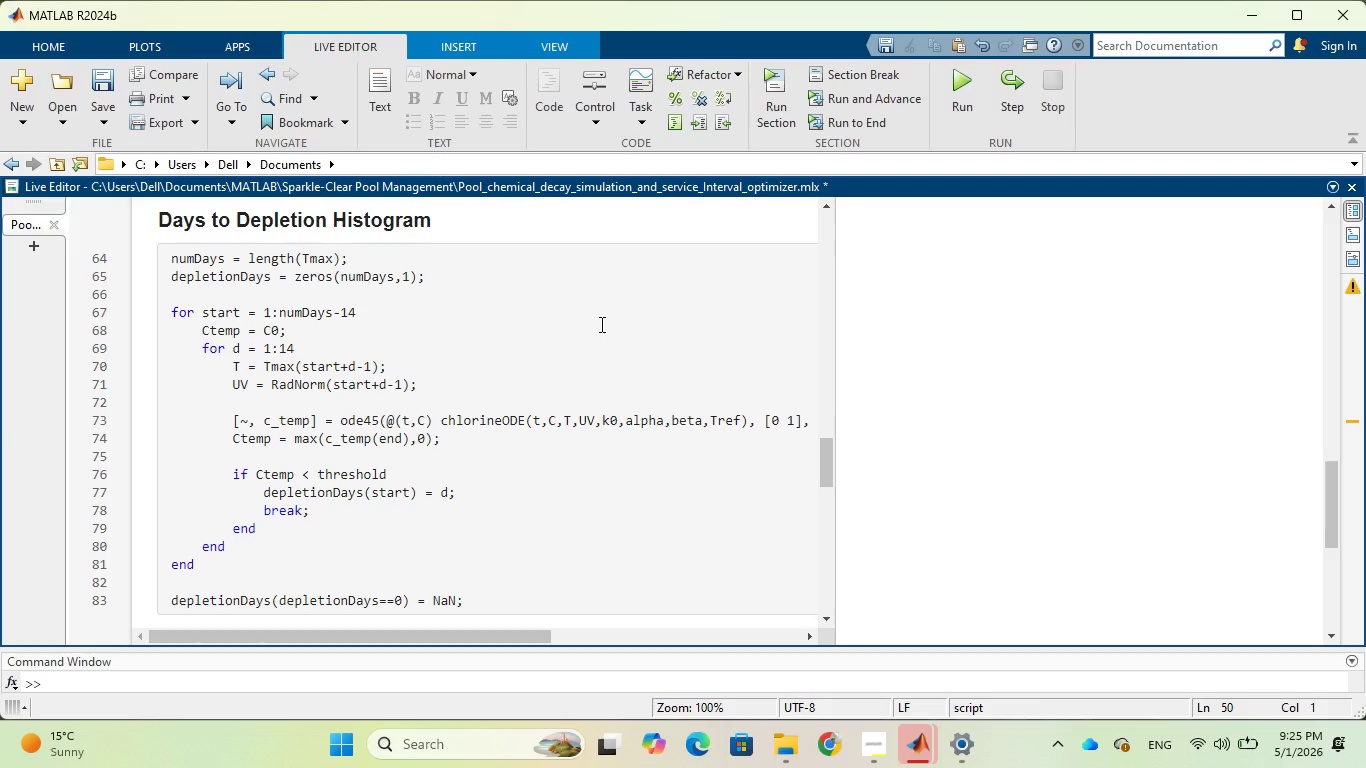 
scroll: coordinate [600, 324], scroll_direction: up, amount: 1.0
 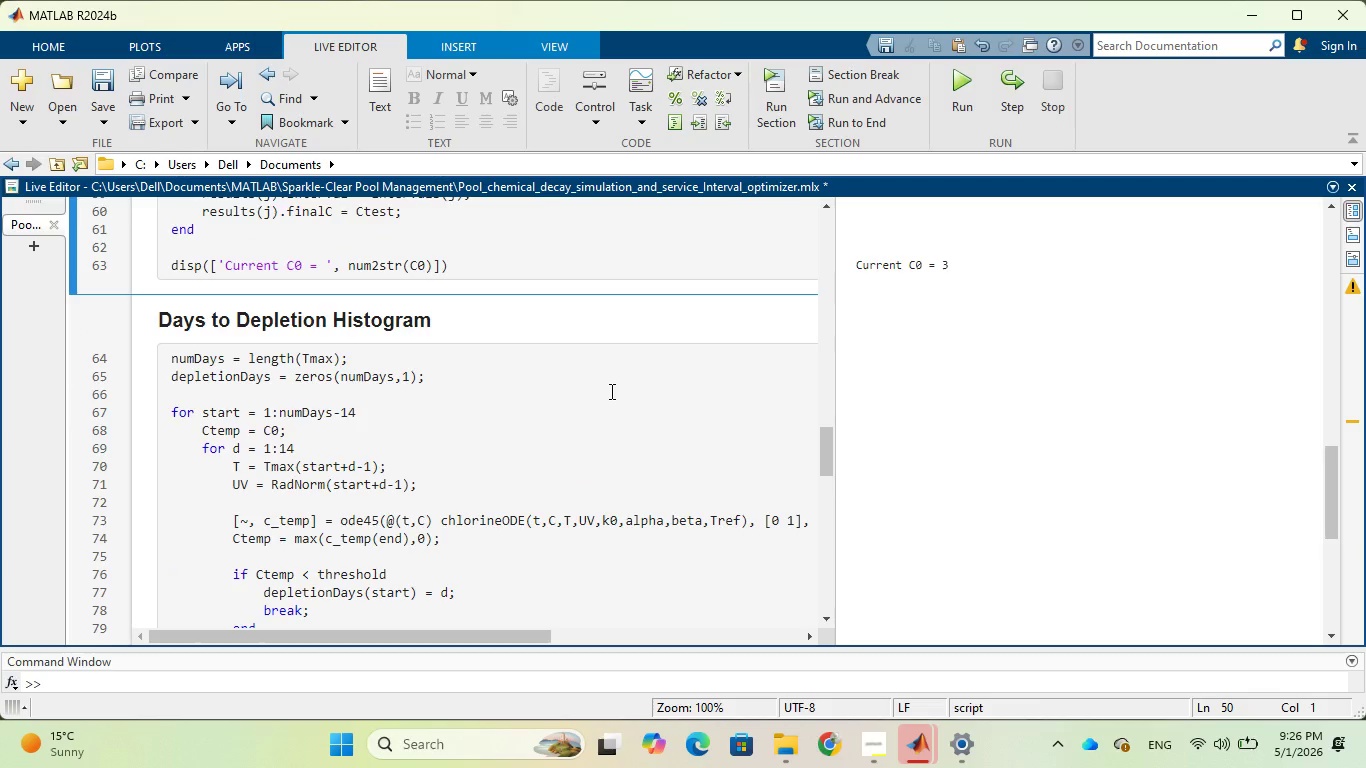 
left_click([610, 391])
 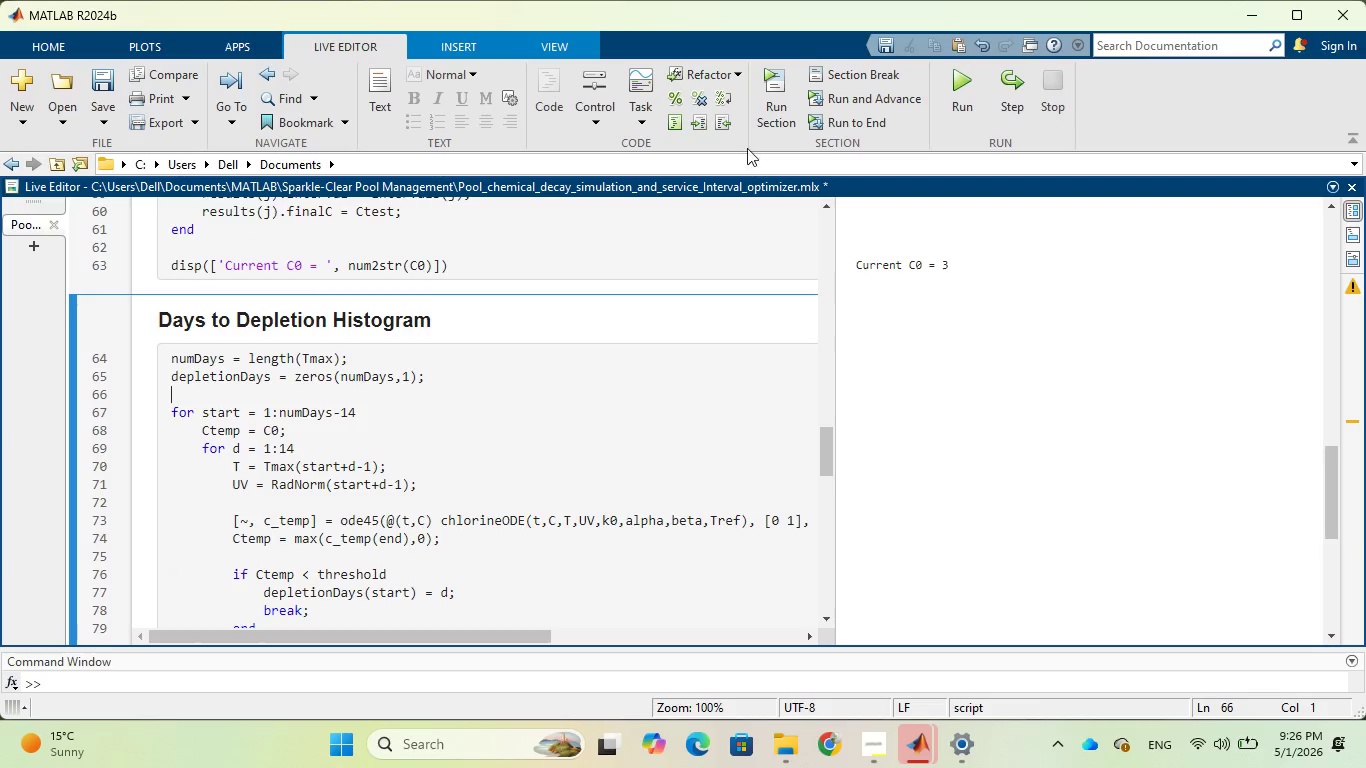 
left_click([760, 100])
 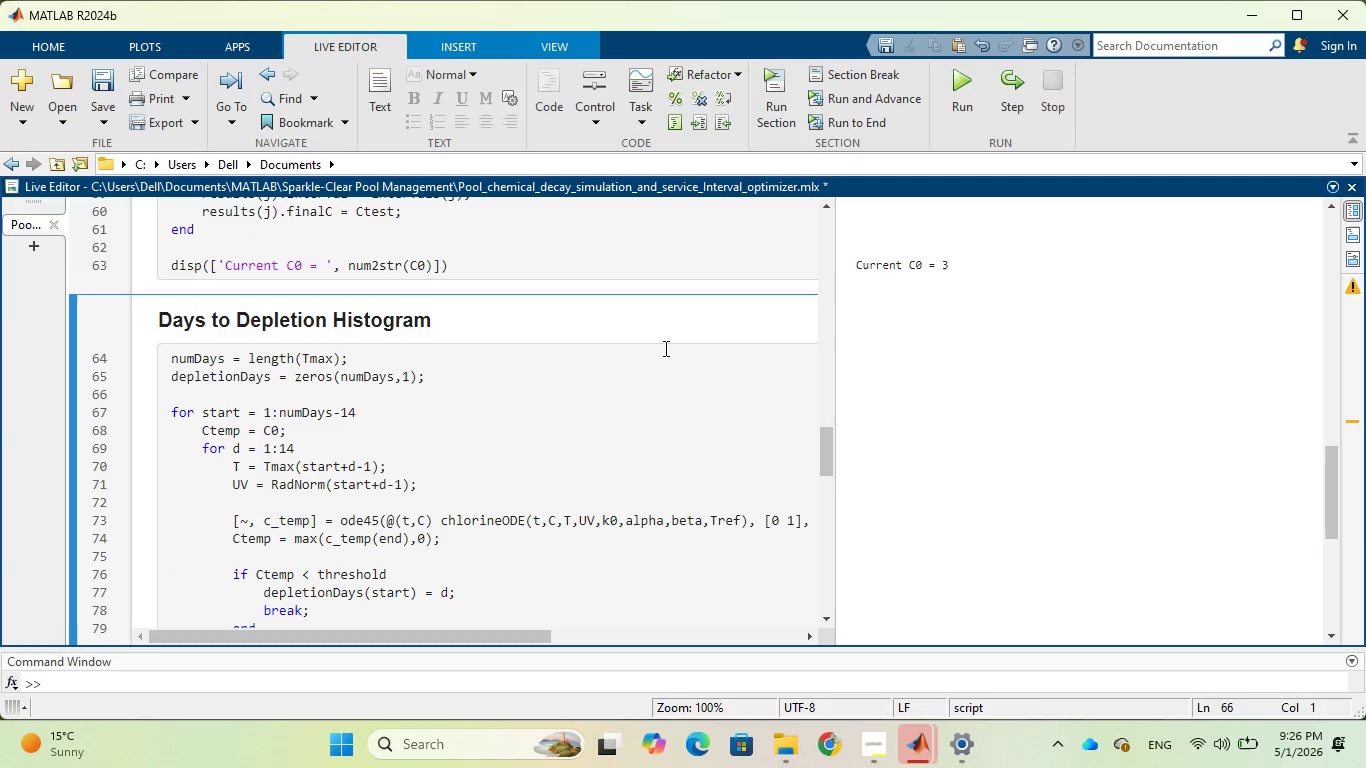 
wait(6.45)
 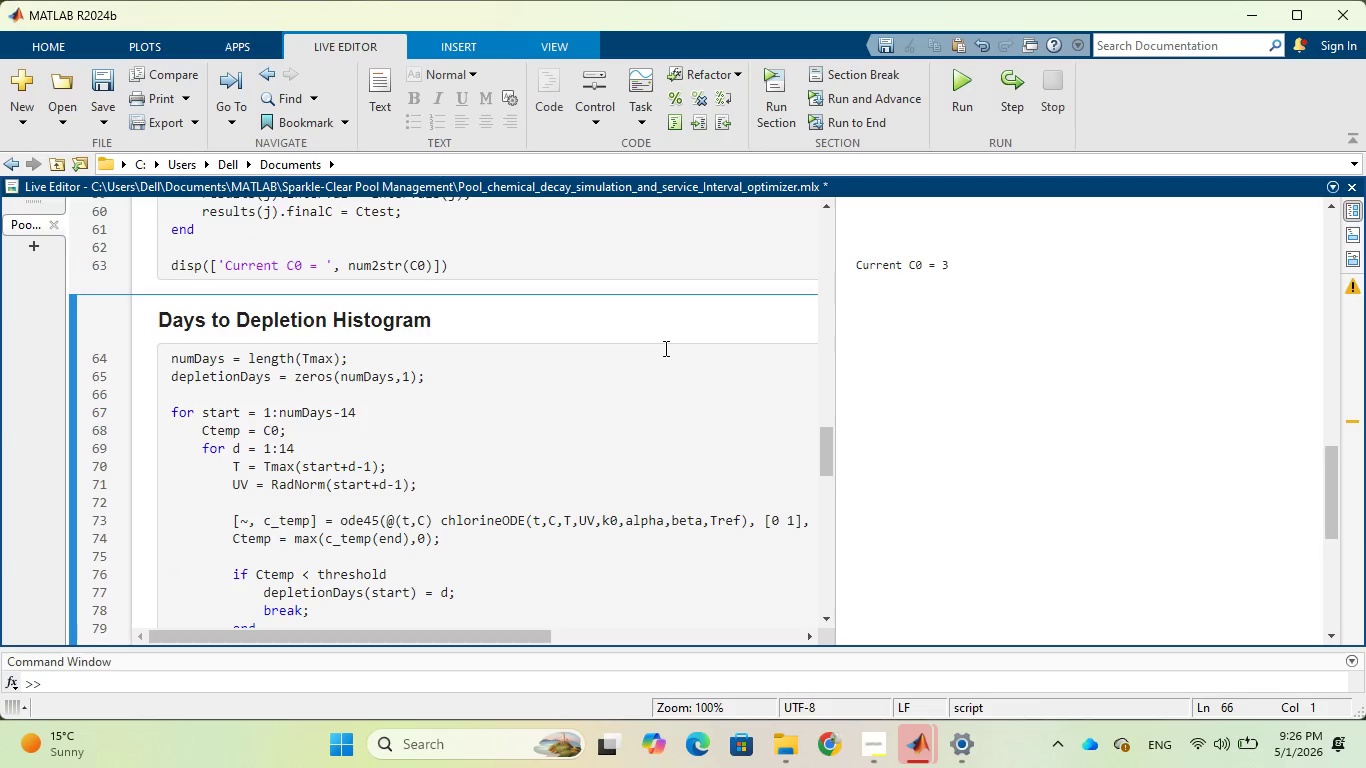 
scroll: coordinate [664, 348], scroll_direction: down, amount: 3.0
 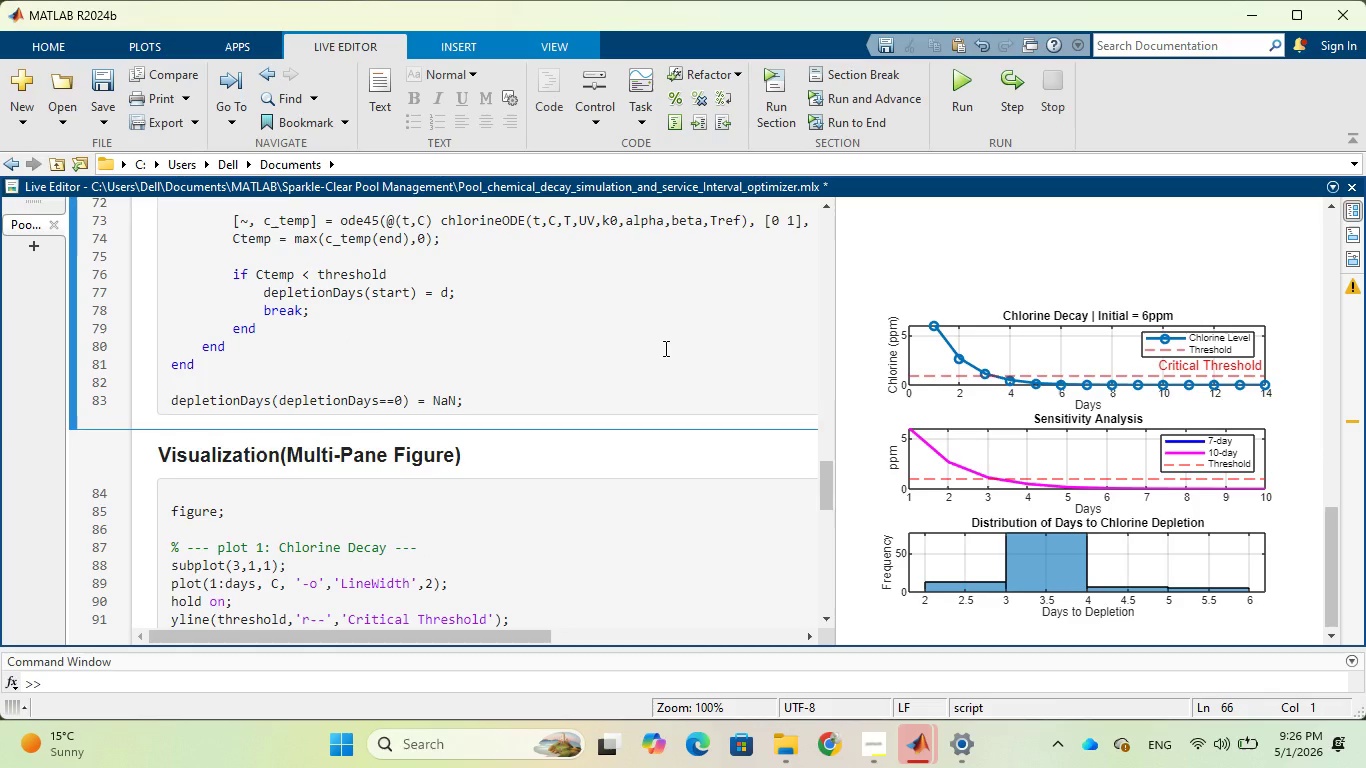 
wait(6.88)
 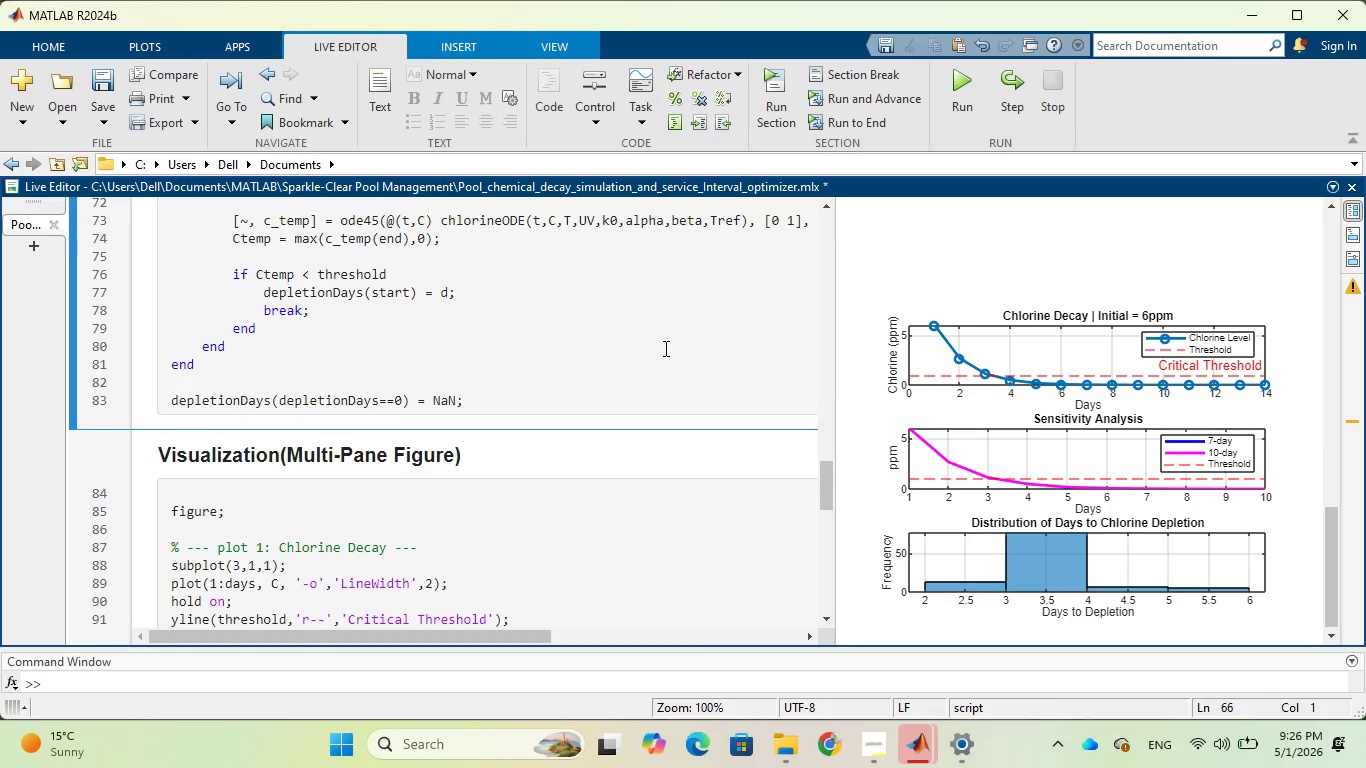 
scroll: coordinate [664, 348], scroll_direction: down, amount: 1.0
 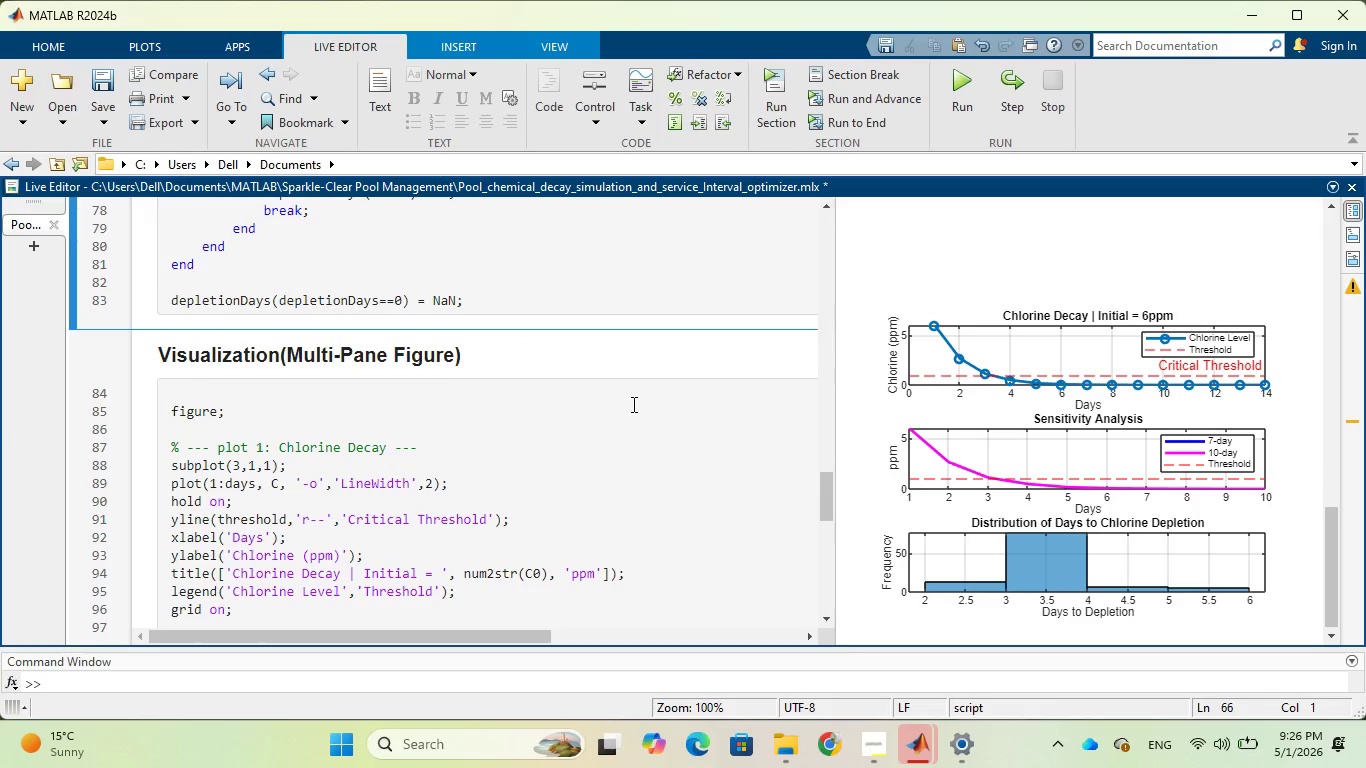 
left_click([632, 404])
 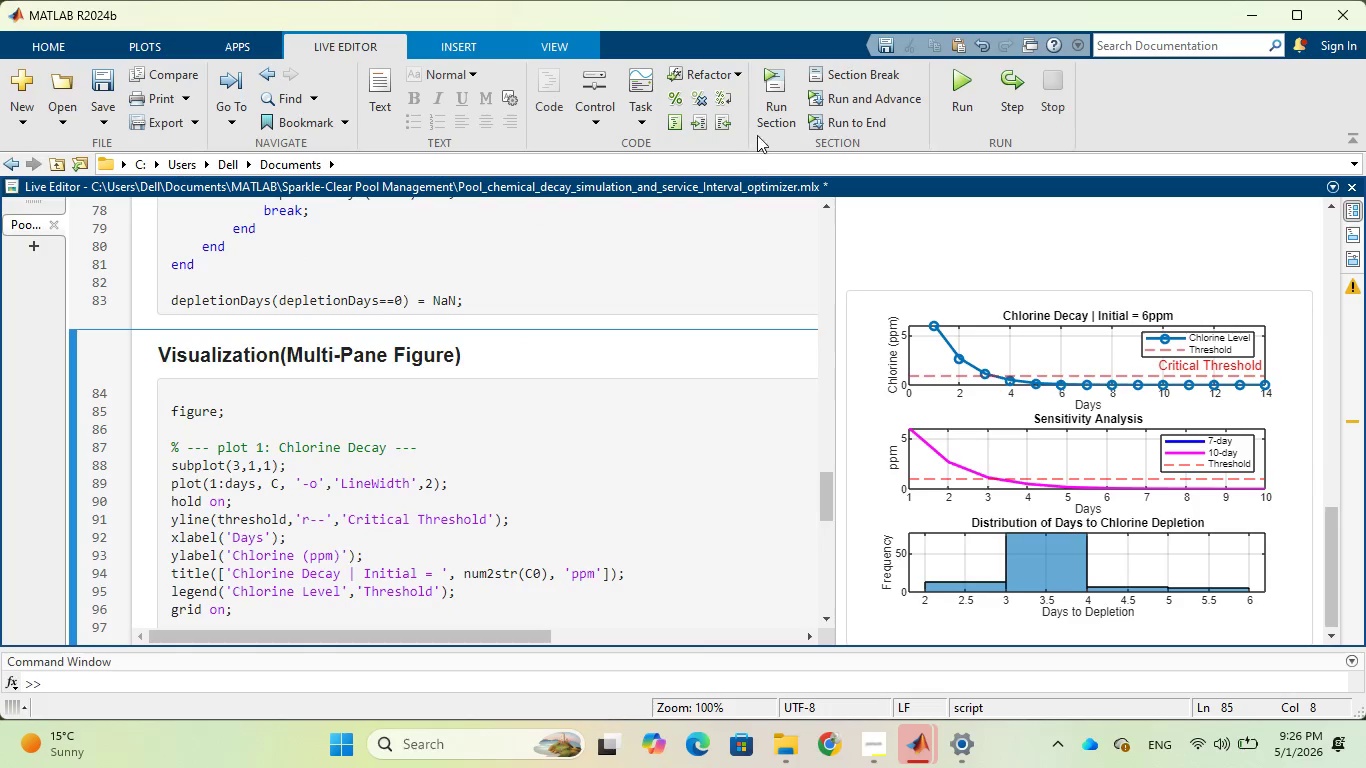 
left_click([766, 98])
 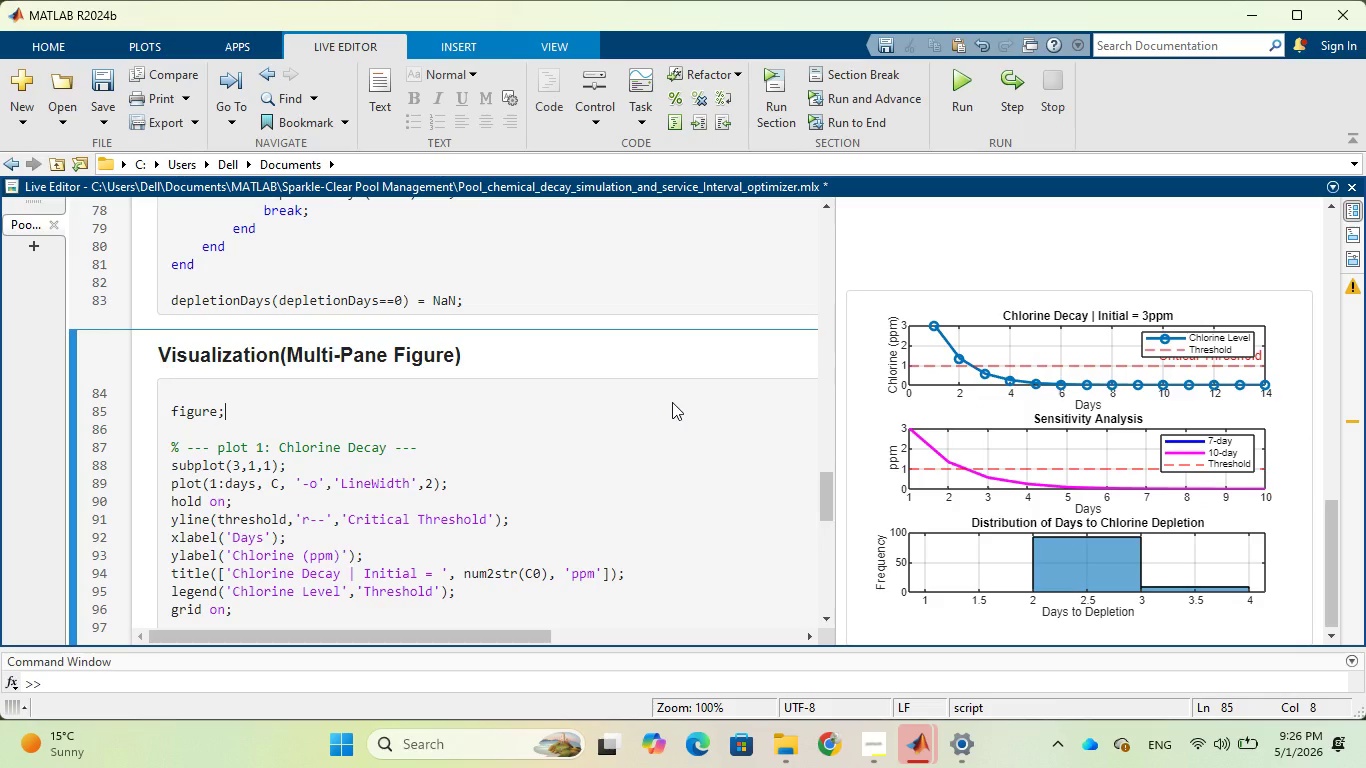 
wait(15.45)
 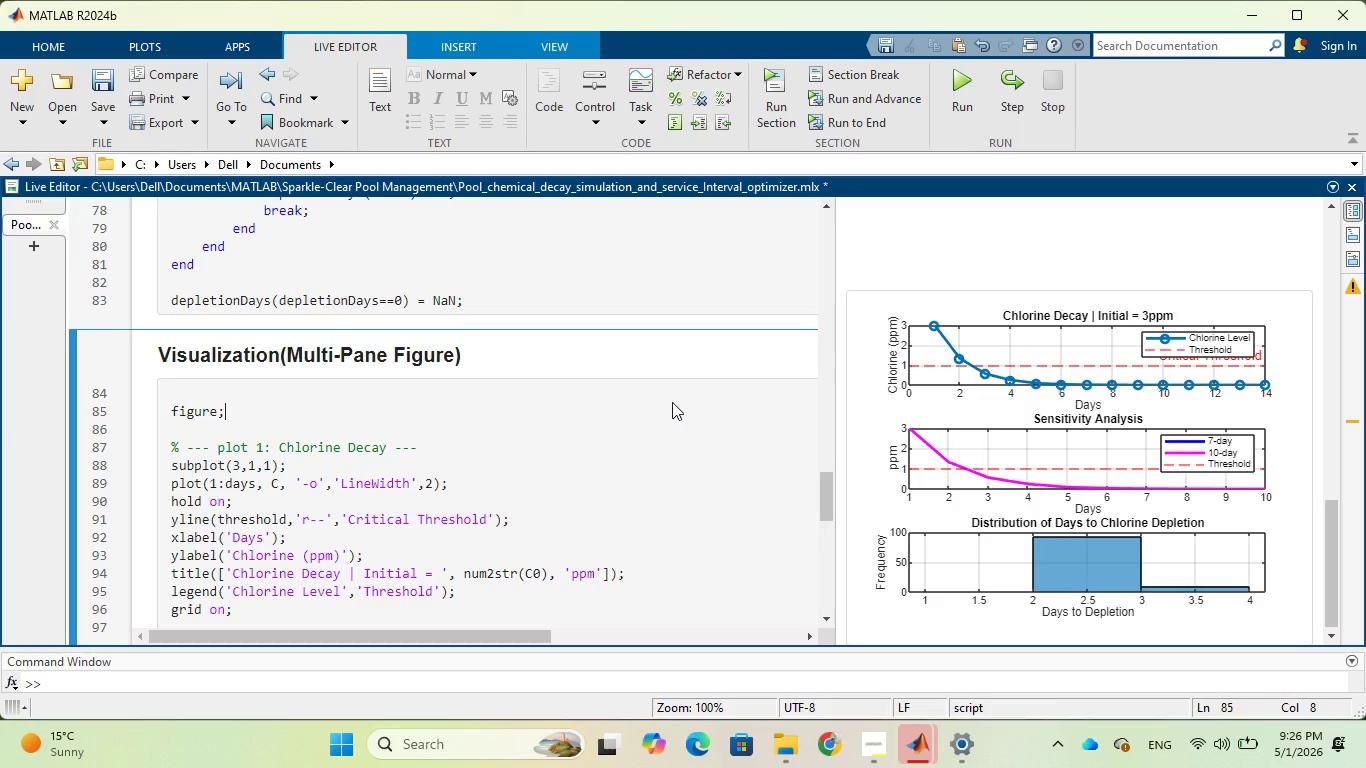 
scroll: coordinate [672, 402], scroll_direction: down, amount: 3.0
 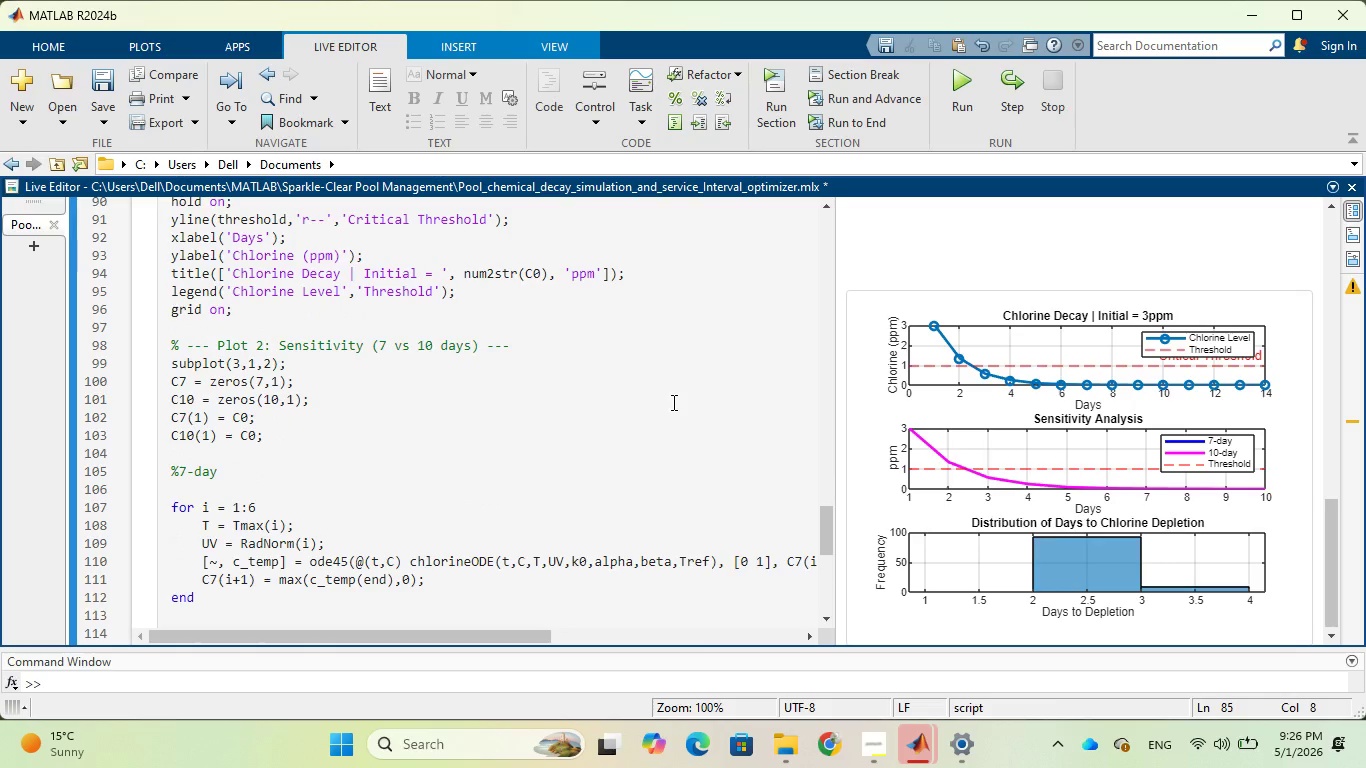 
scroll: coordinate [672, 402], scroll_direction: up, amount: 1.0
 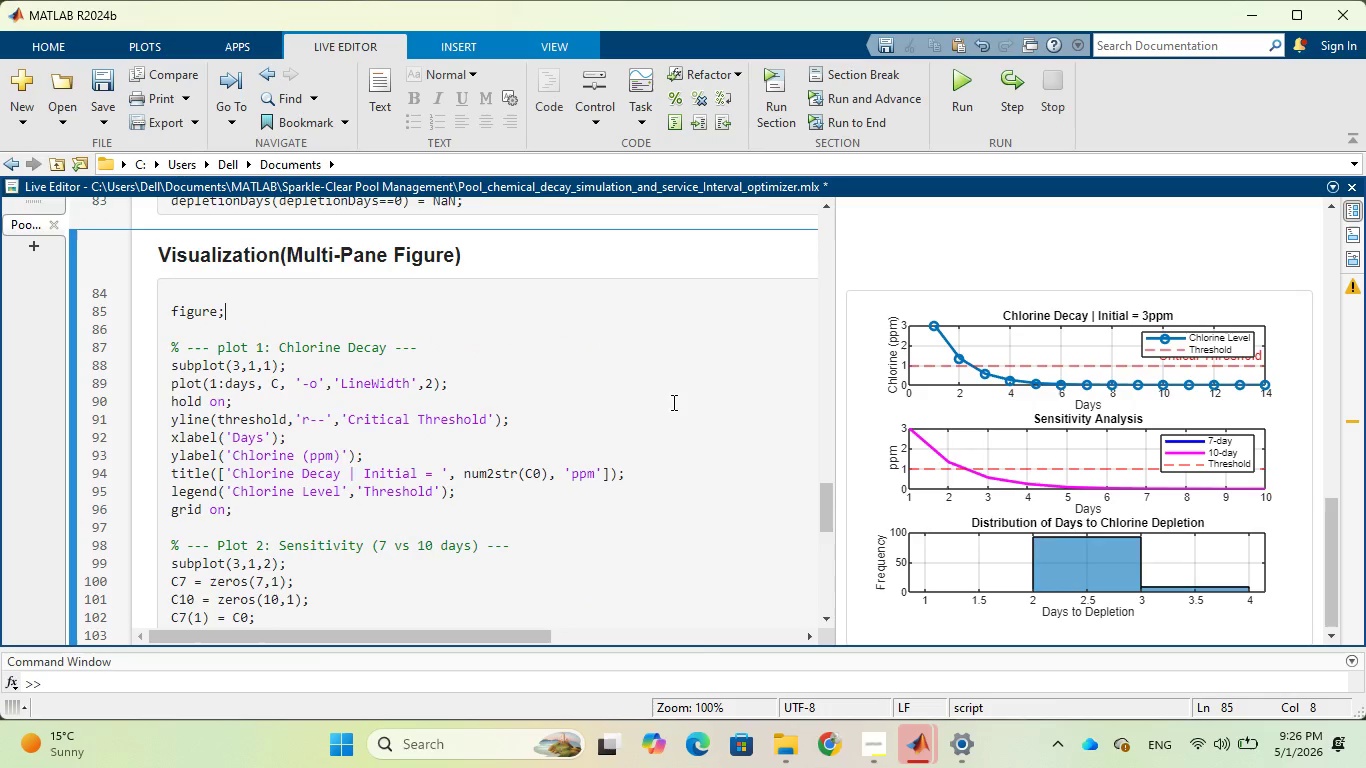 
scroll: coordinate [672, 402], scroll_direction: down, amount: 13.0
 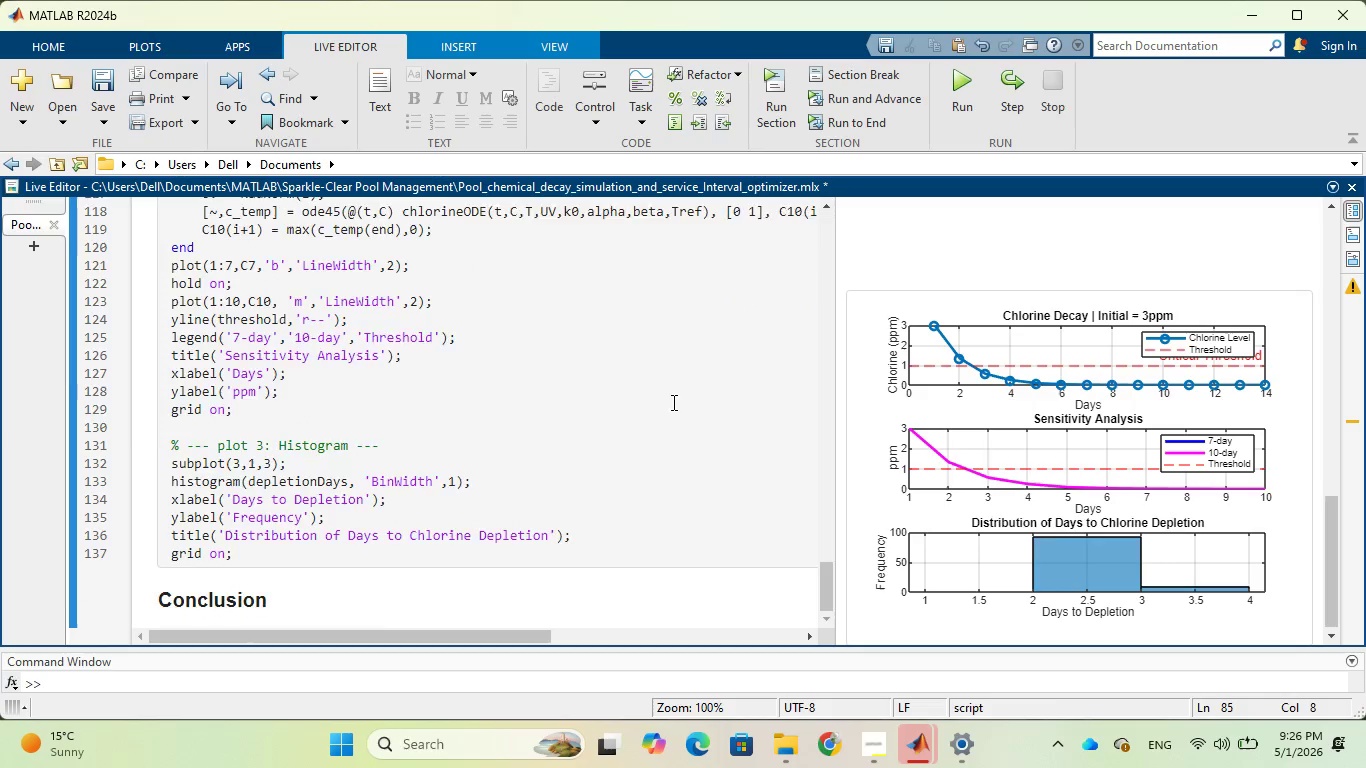 
scroll: coordinate [672, 402], scroll_direction: up, amount: 24.0
 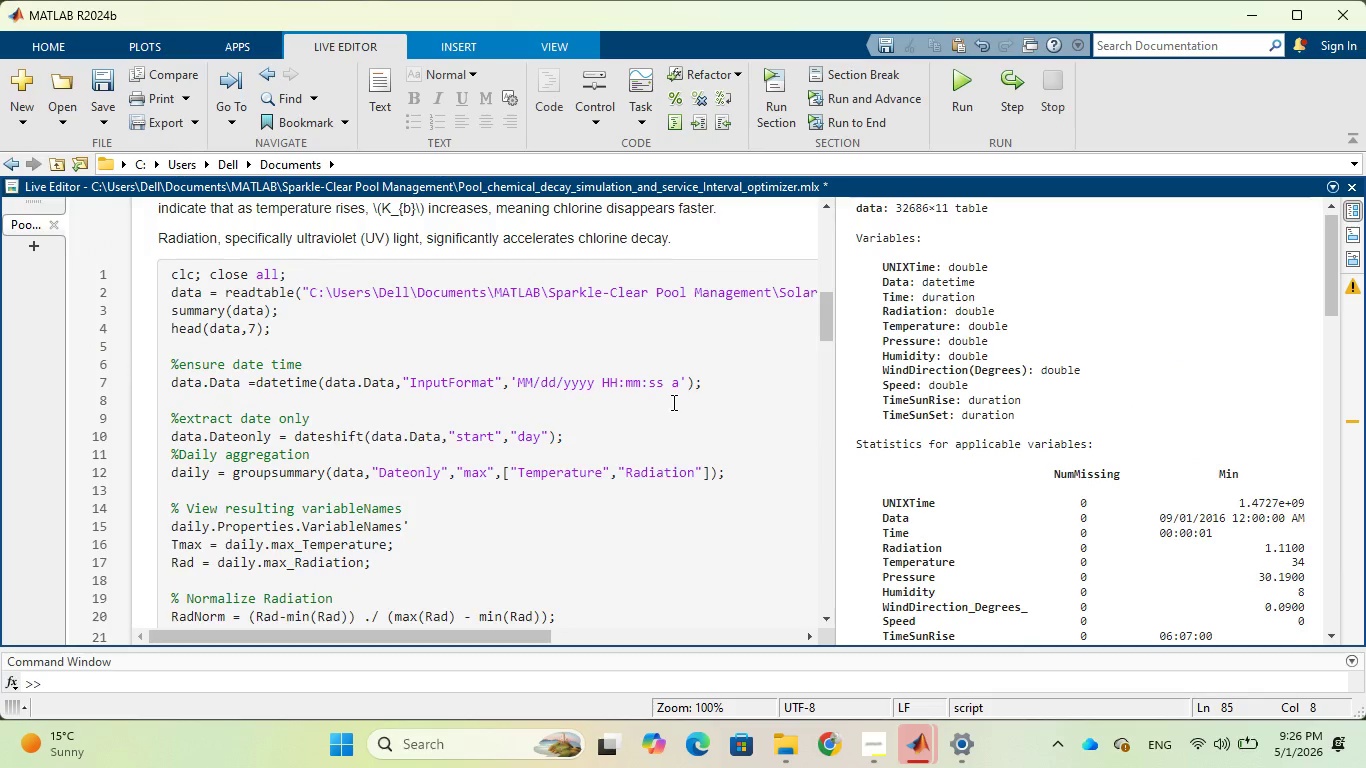 
scroll: coordinate [672, 402], scroll_direction: down, amount: 3.0
 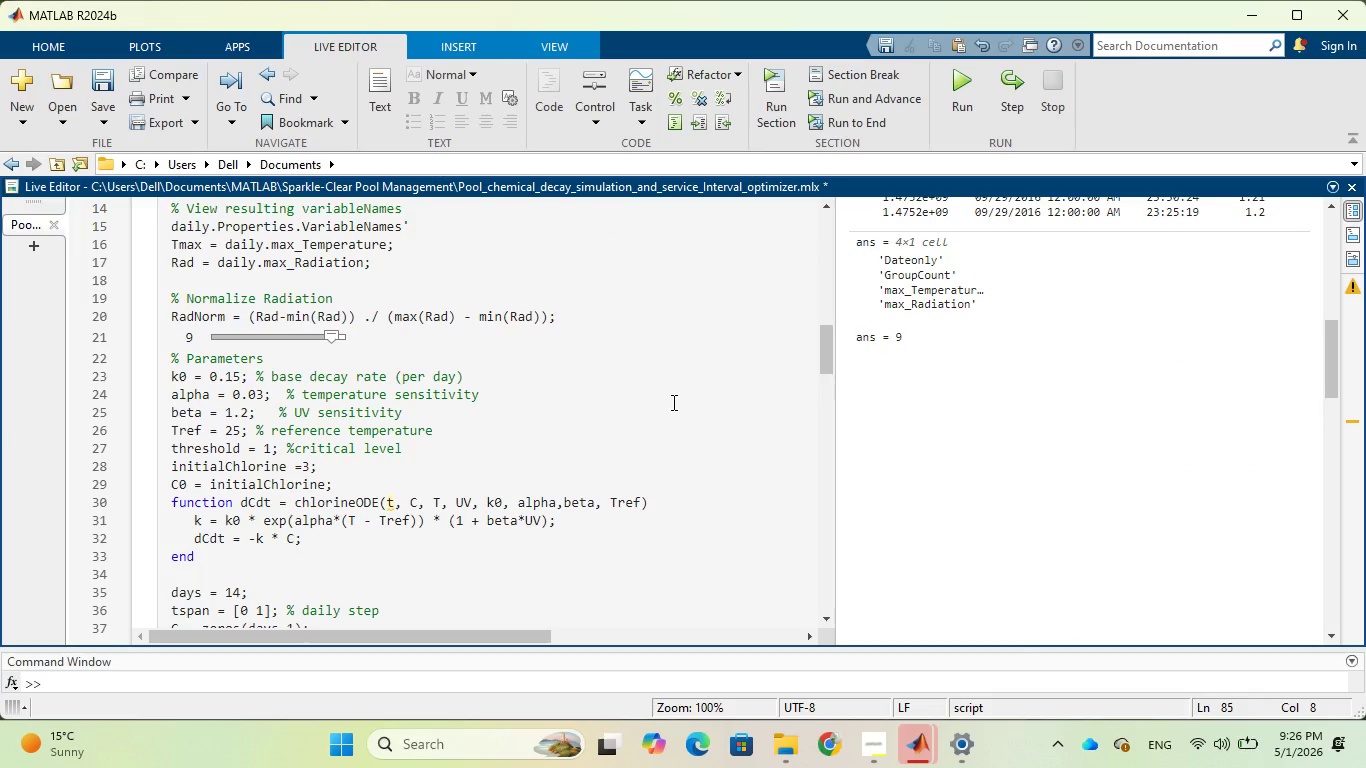 
scroll: coordinate [672, 402], scroll_direction: up, amount: 1.0
 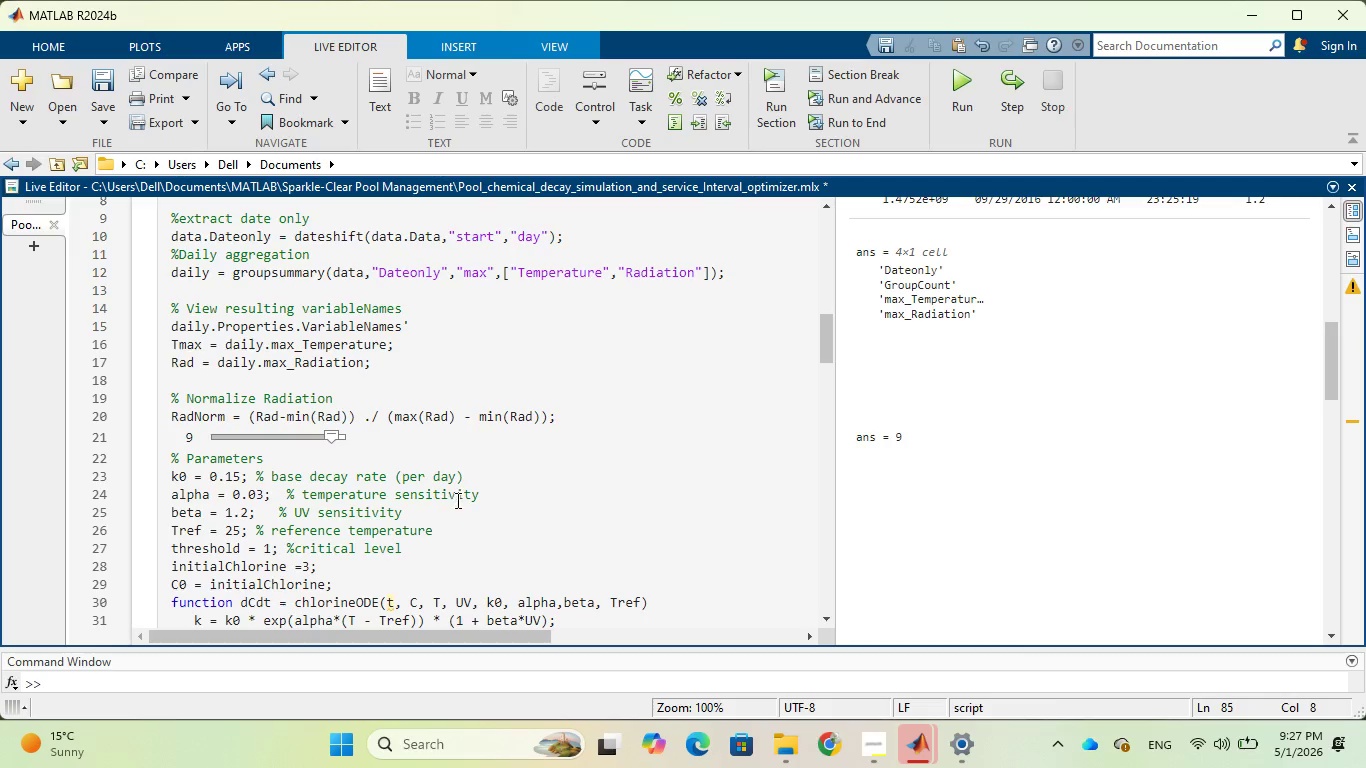 
wait(42.64)
 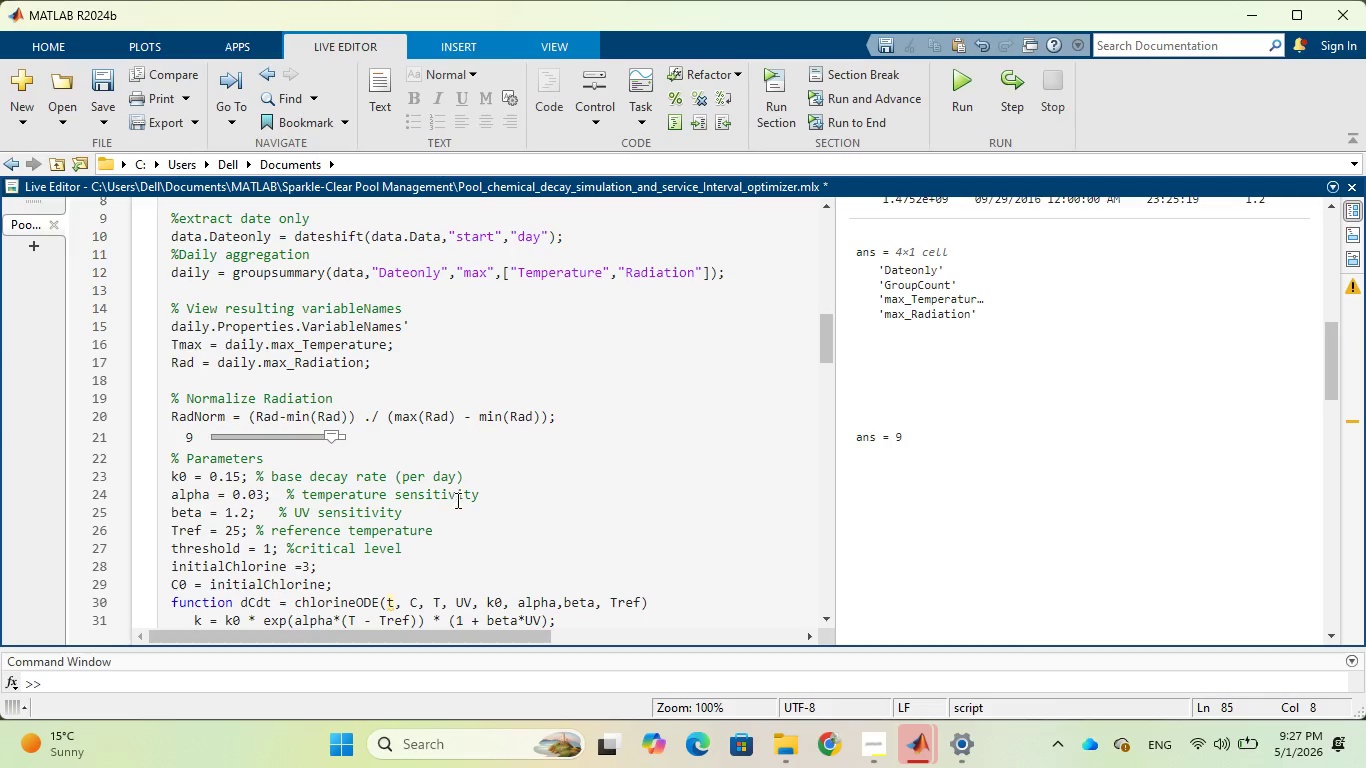 
left_click_drag(start_coordinate=[326, 566], to_coordinate=[176, 567])
 